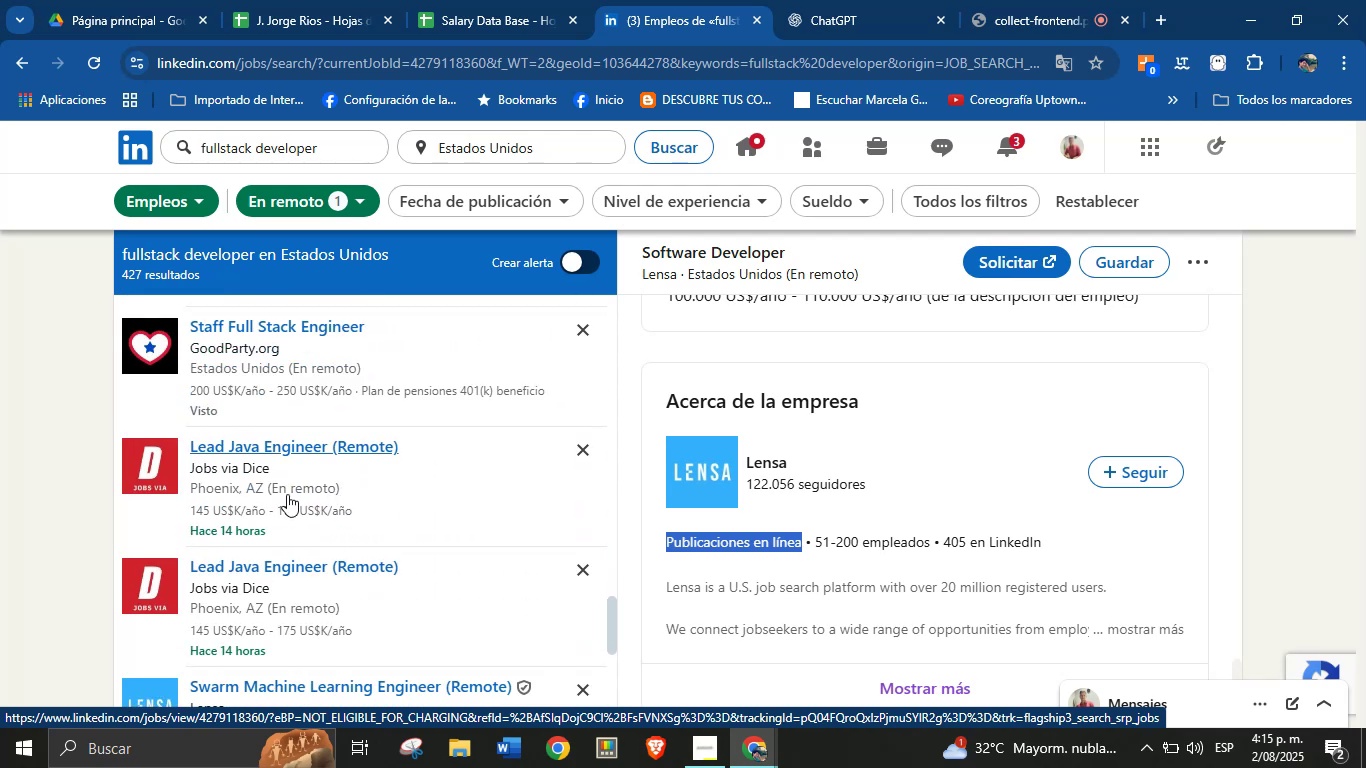 
left_click([305, 496])
 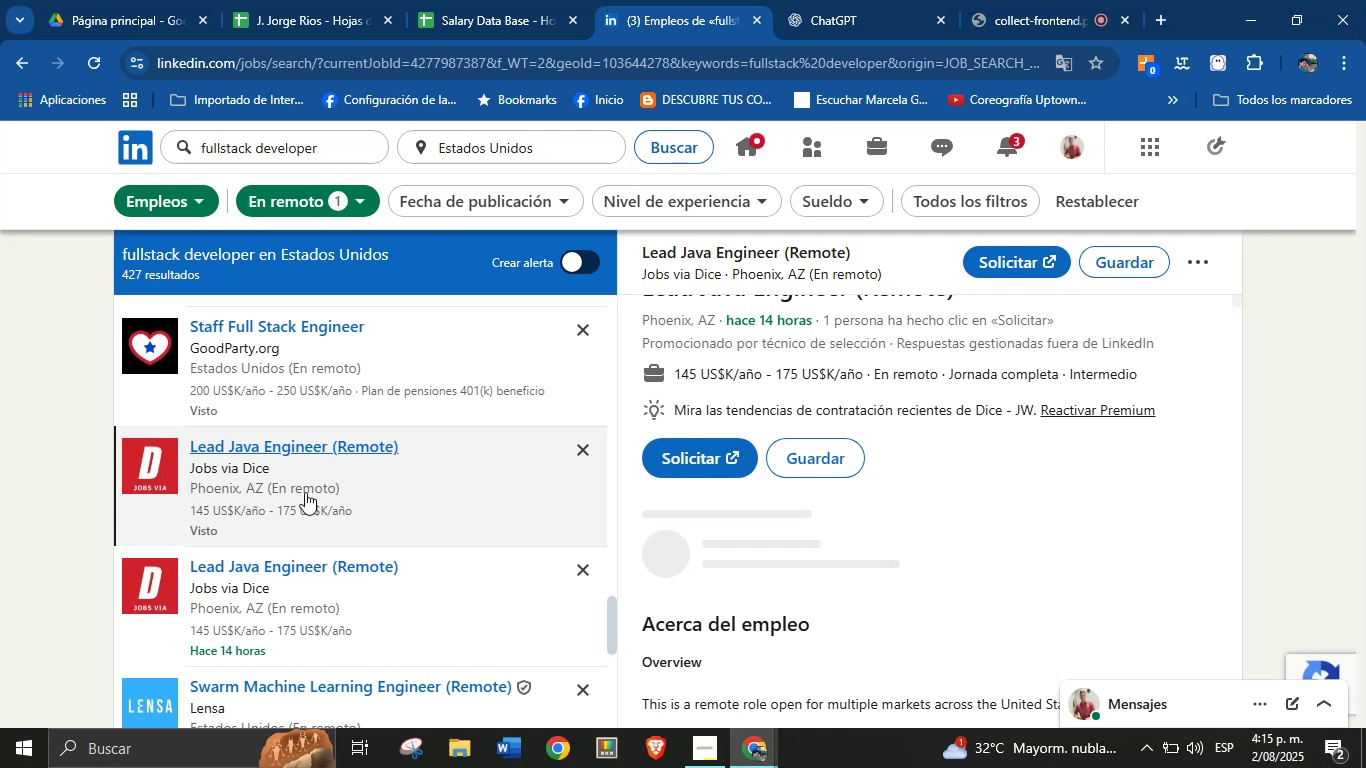 
wait(6.31)
 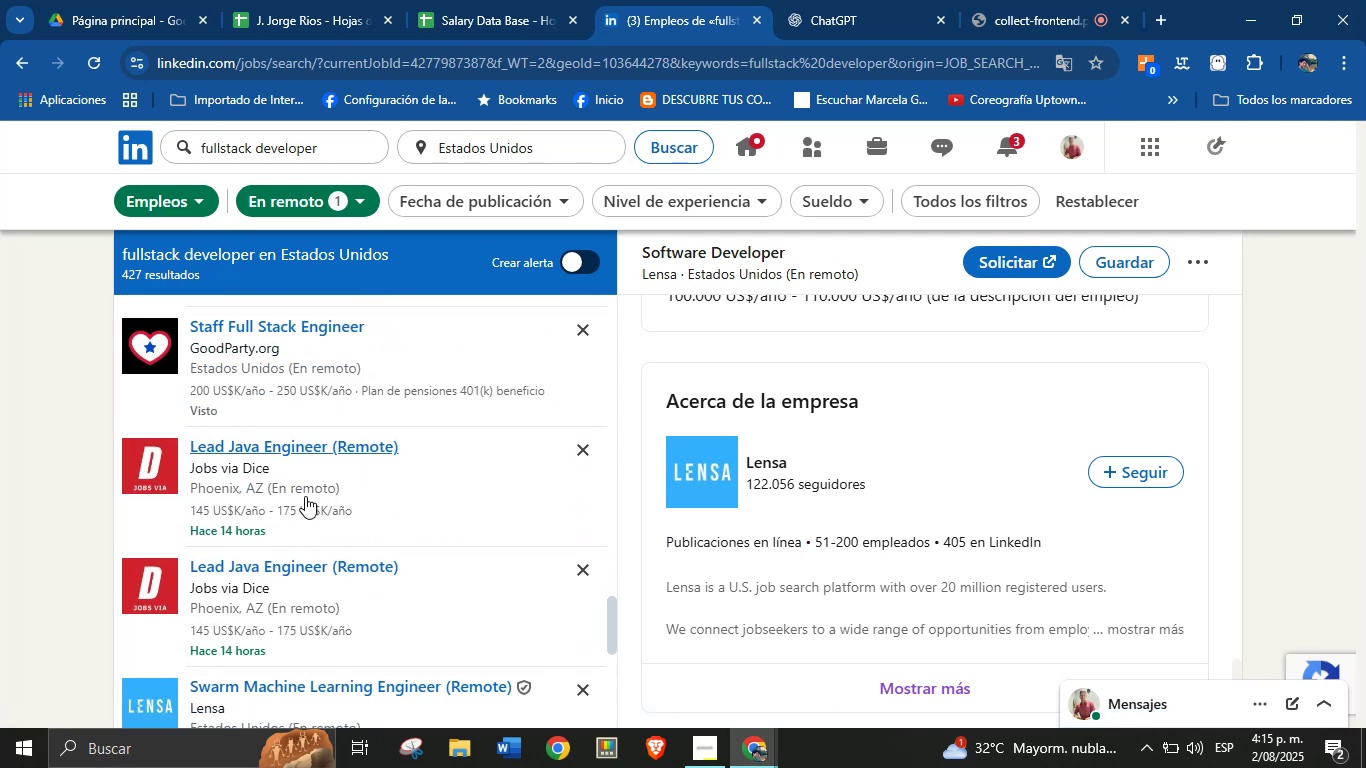 
scroll: coordinate [878, 554], scroll_direction: up, amount: 1.0
 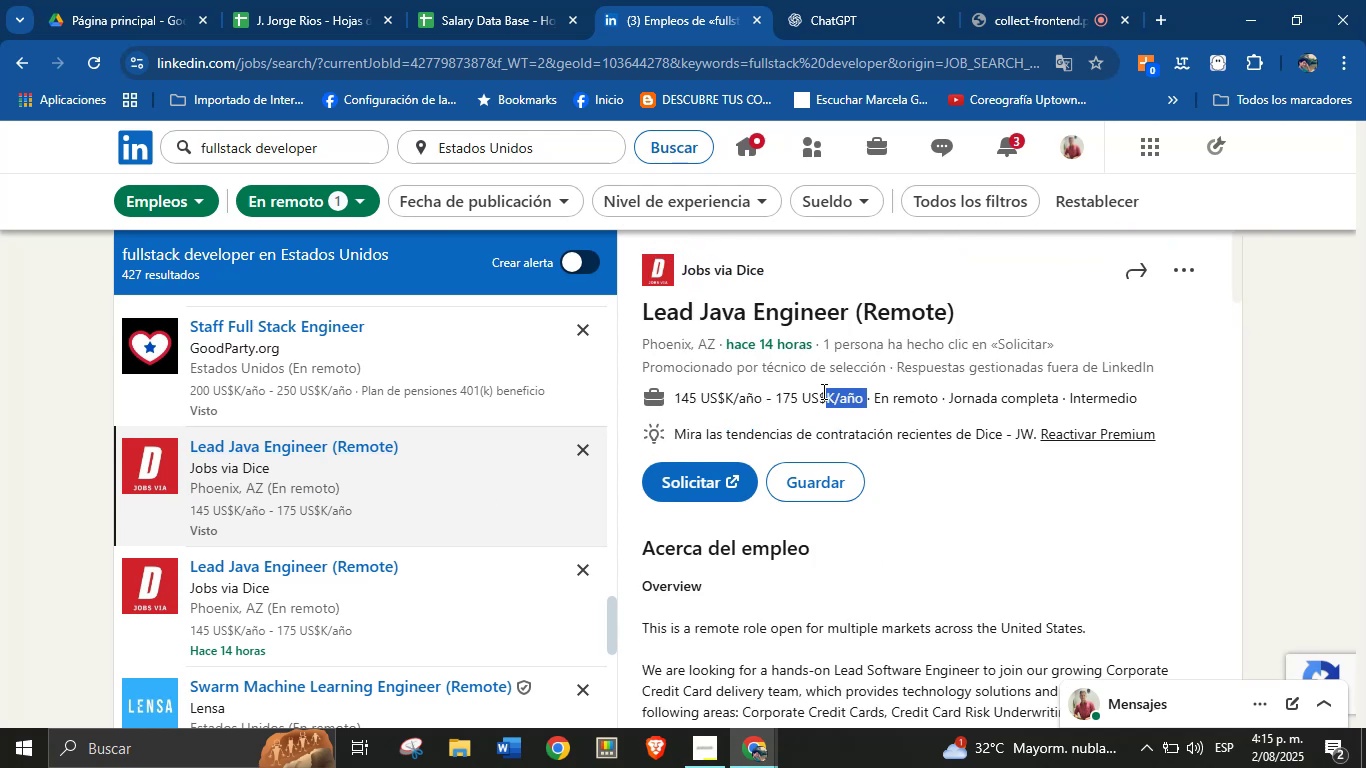 
wait(7.7)
 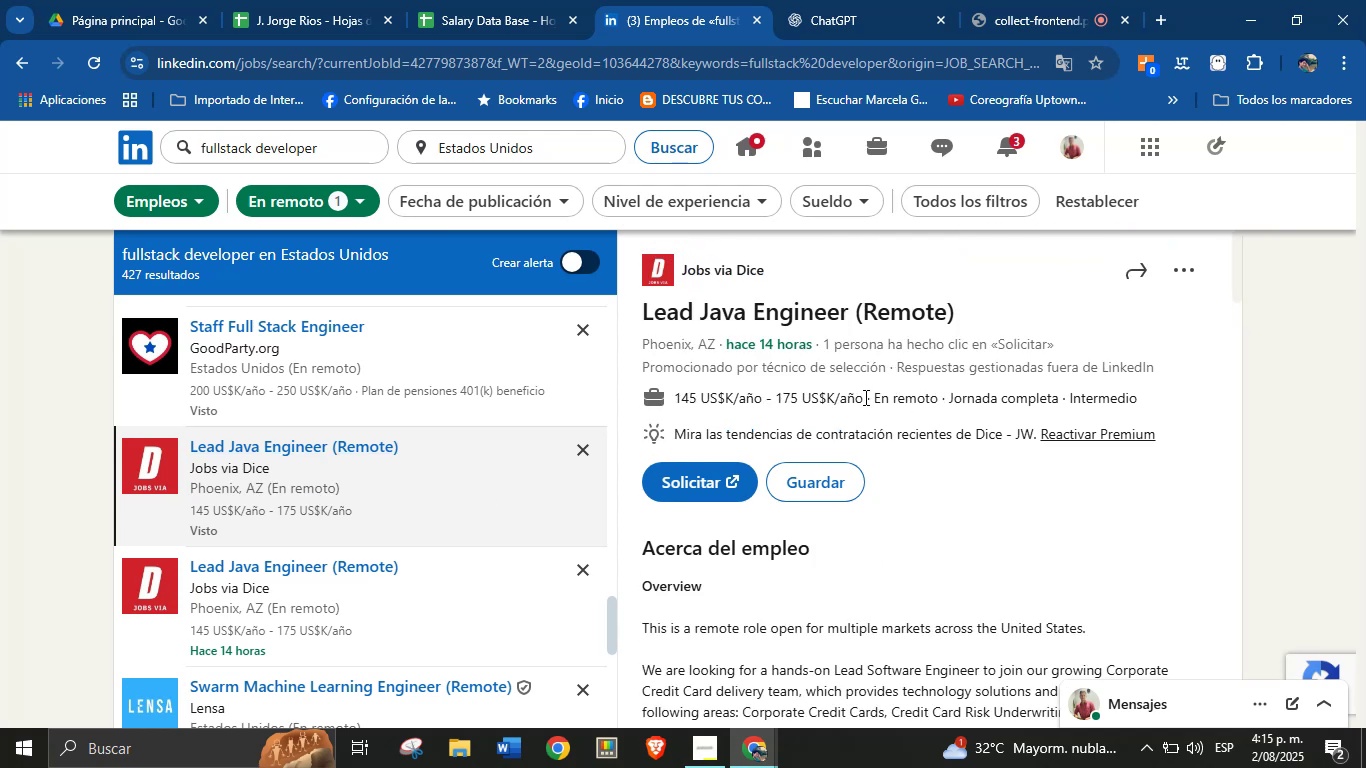 
key(Alt+Control+ControlLeft)
 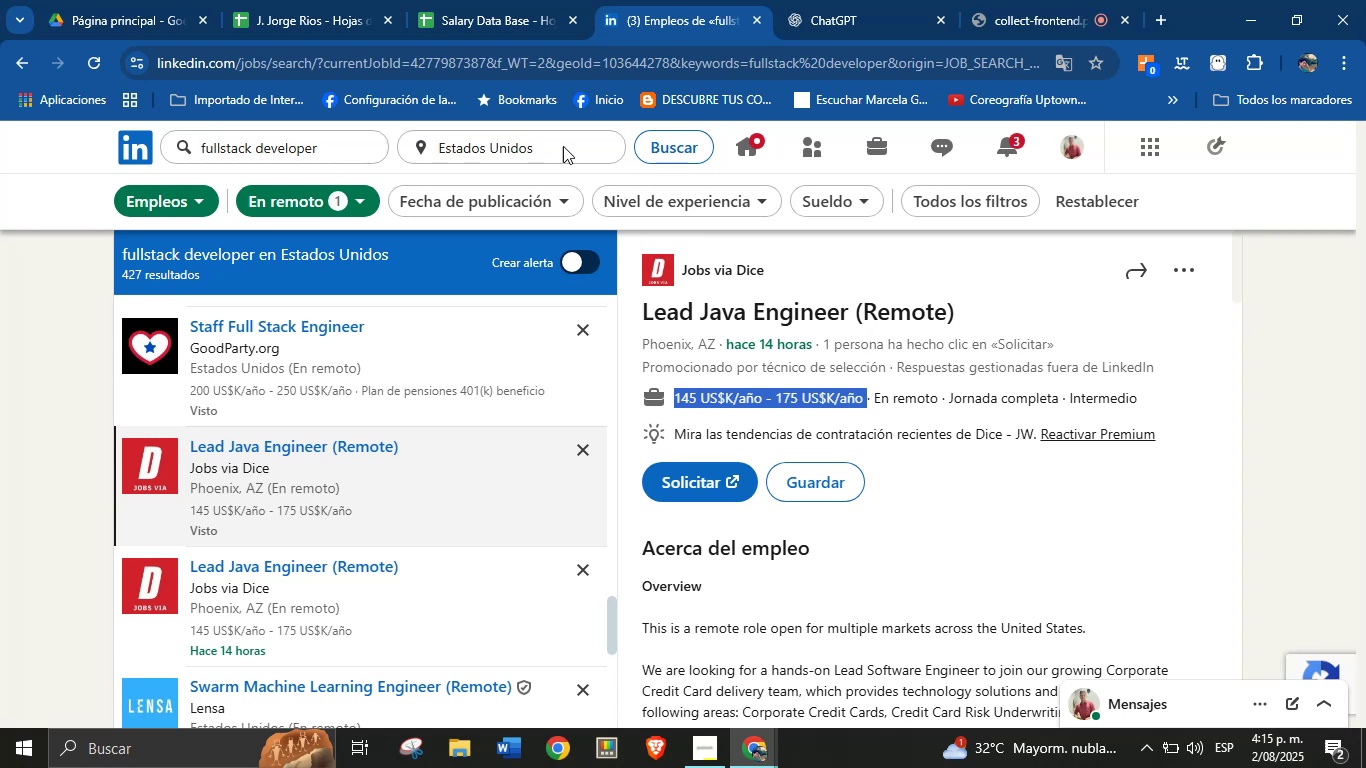 
key(Alt+AltLeft)
 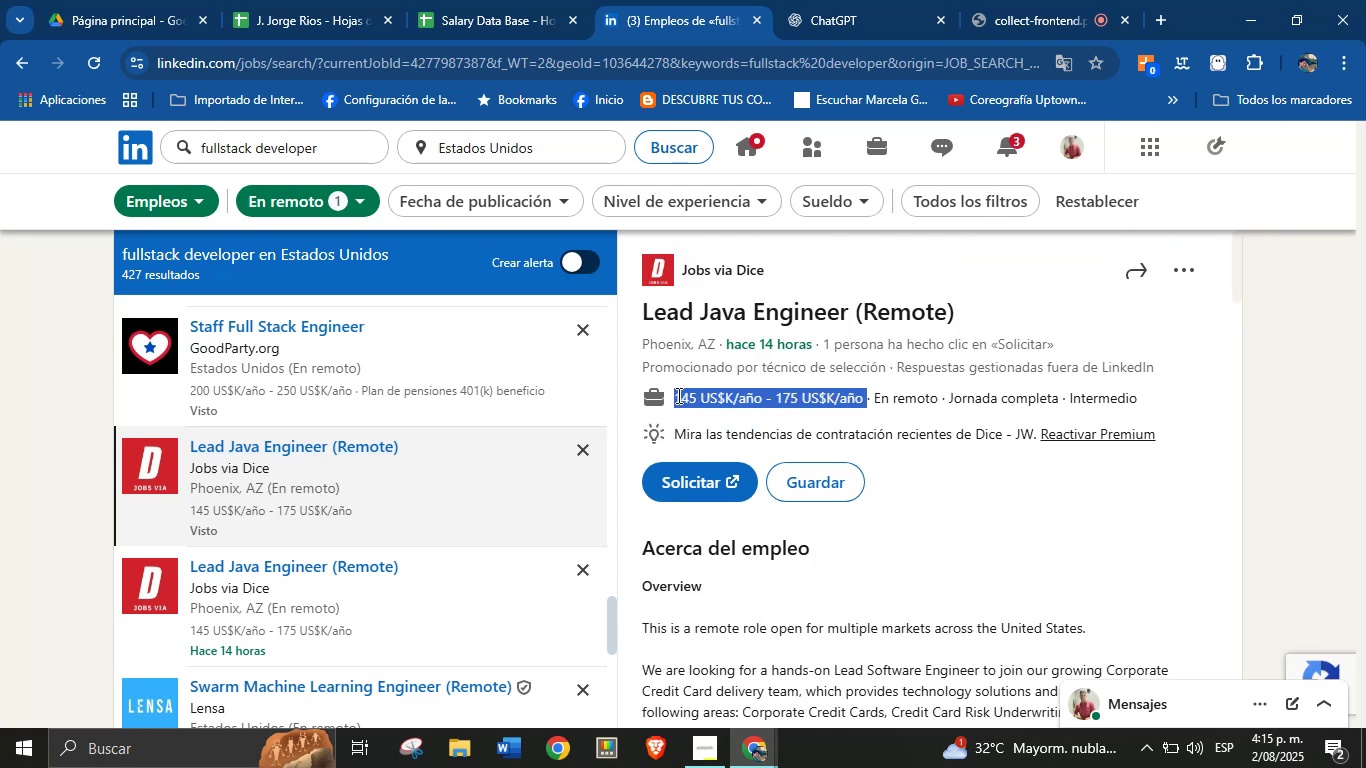 
key(Alt+Control+C)
 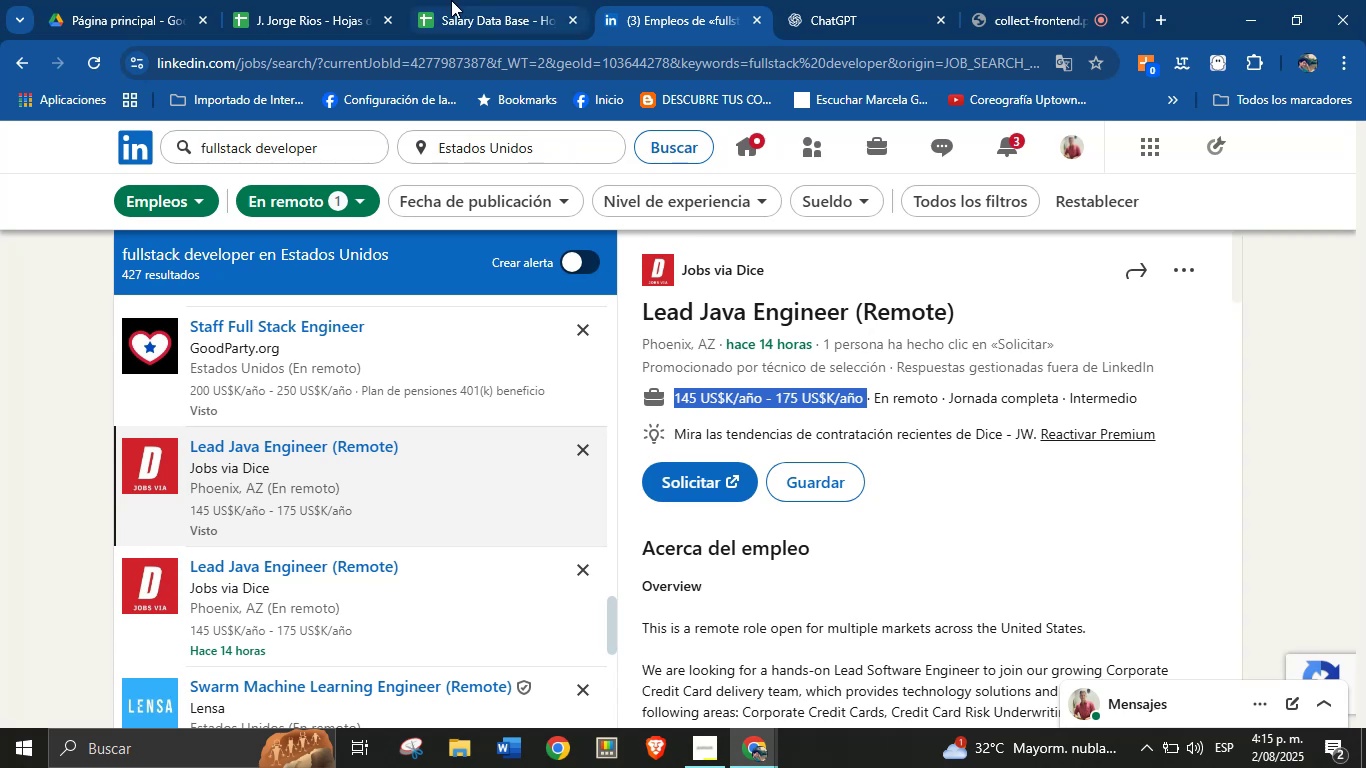 
left_click([486, 0])
 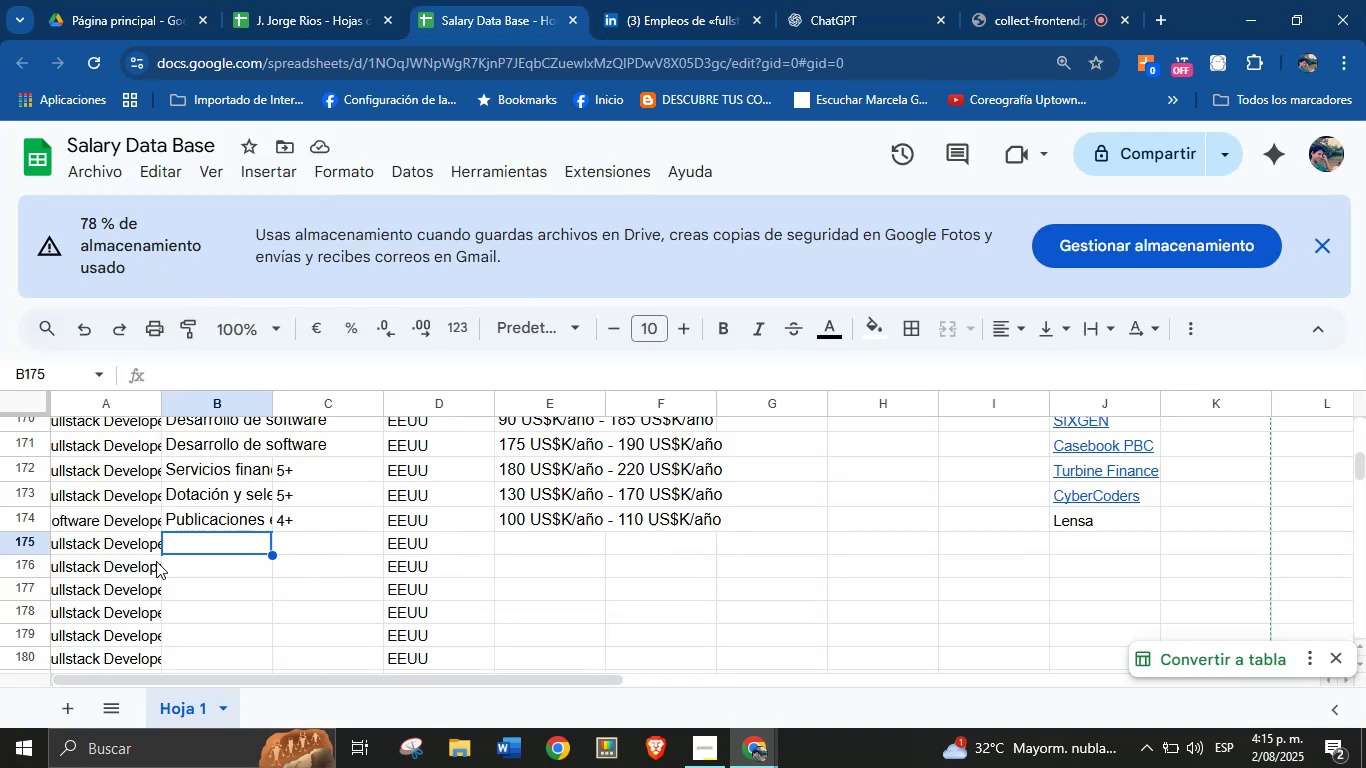 
left_click([107, 535])
 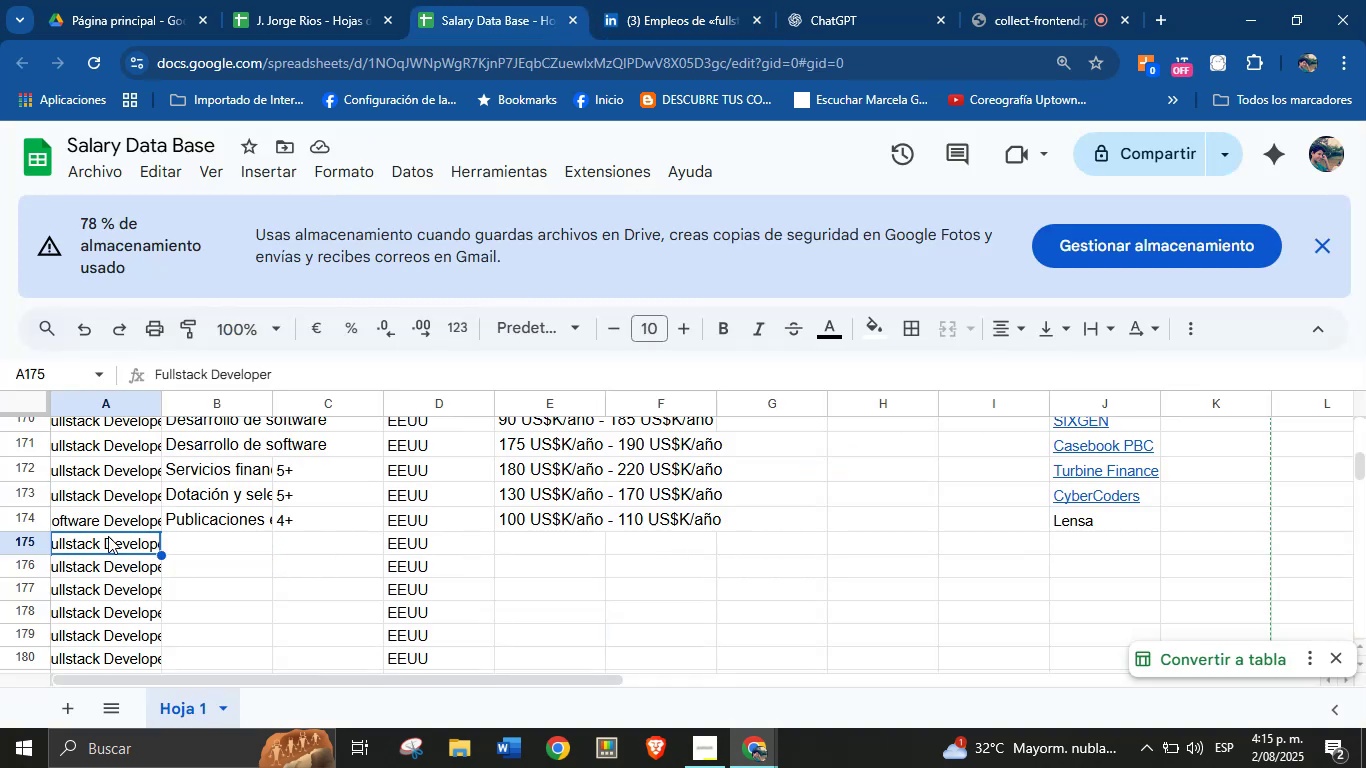 
type(Lead Java Engineer)
 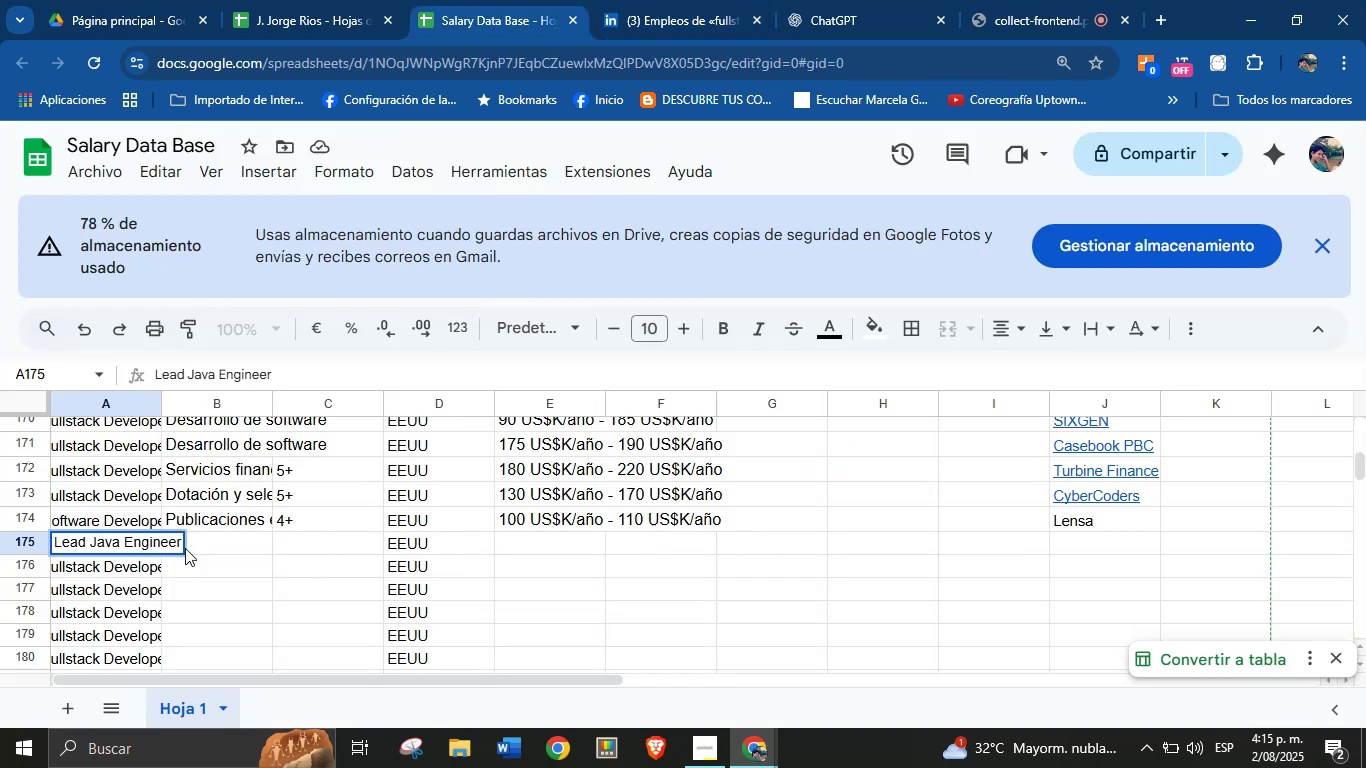 
left_click([215, 543])
 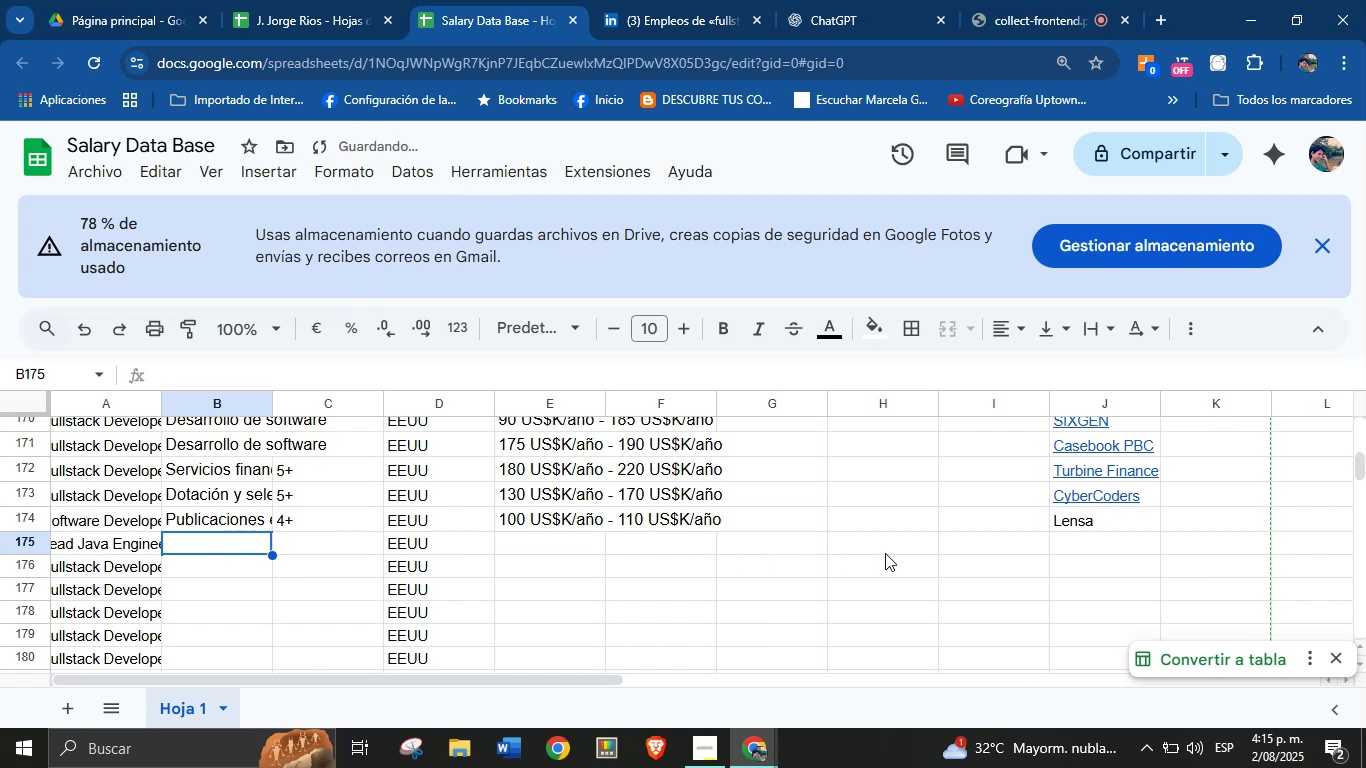 
left_click([570, 545])
 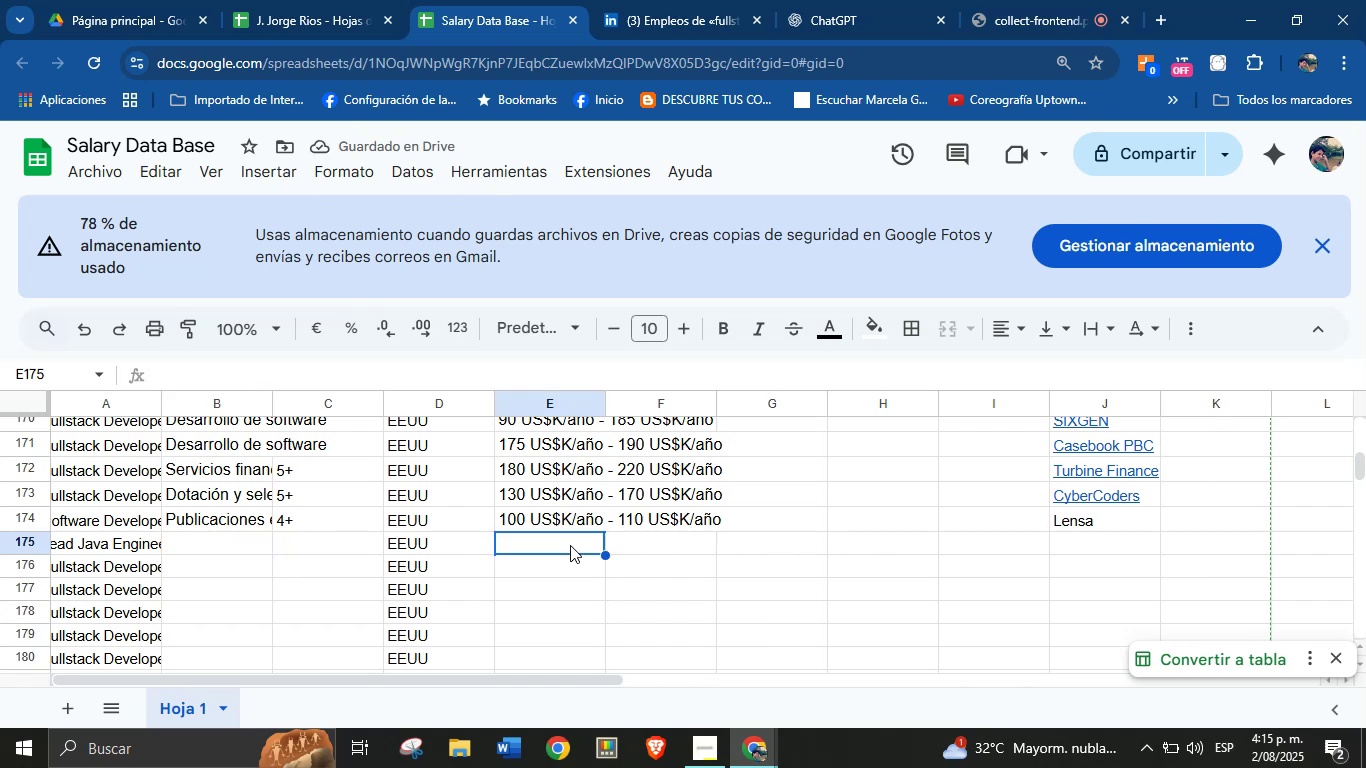 
key(Meta+MetaLeft)
 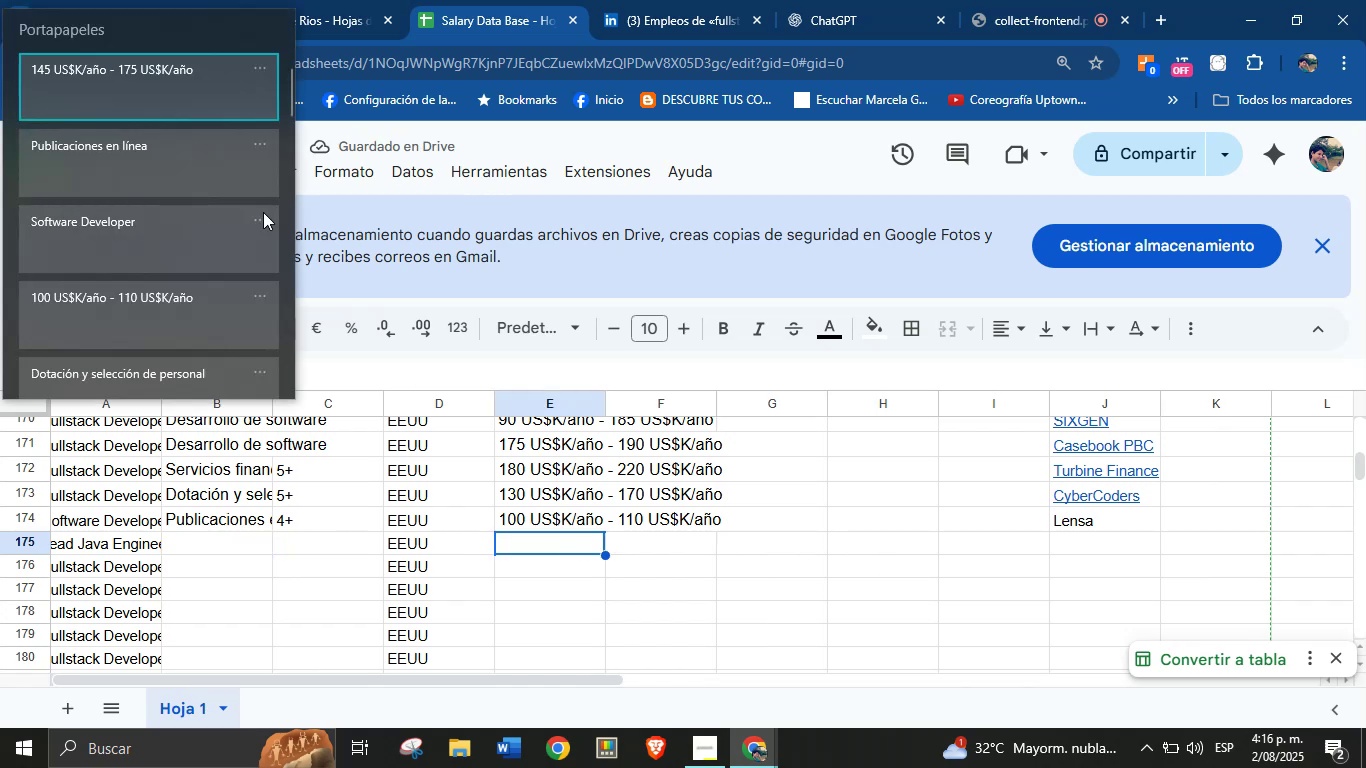 
key(Meta+MetaLeft)
 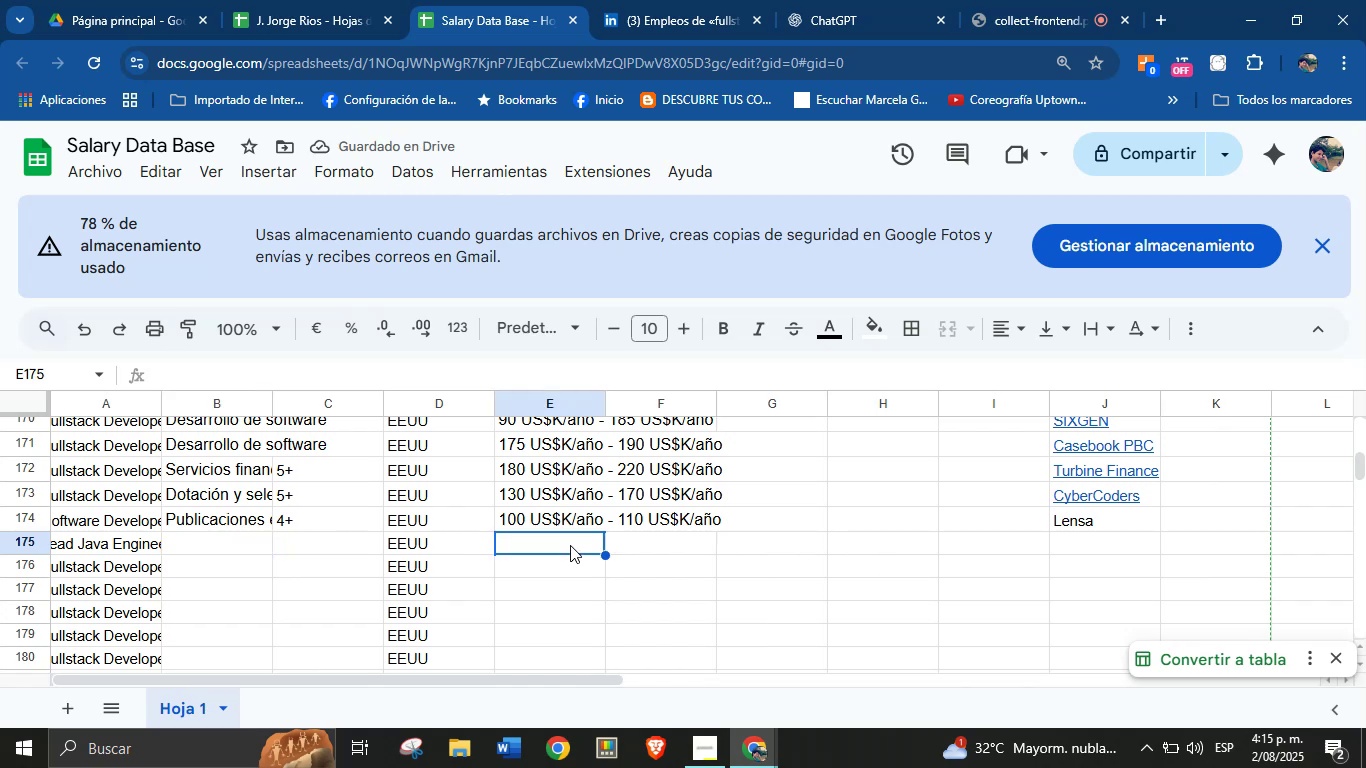 
key(Meta+V)
 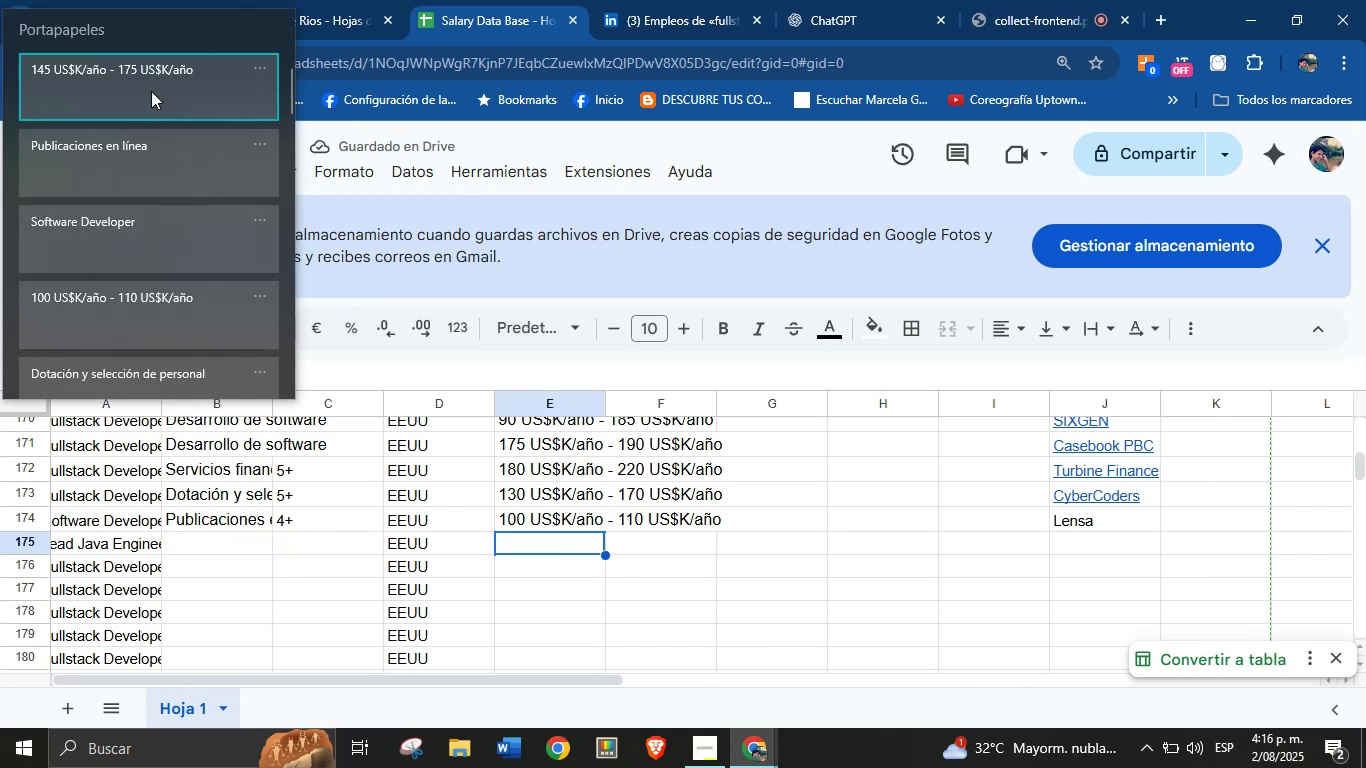 
left_click([151, 91])
 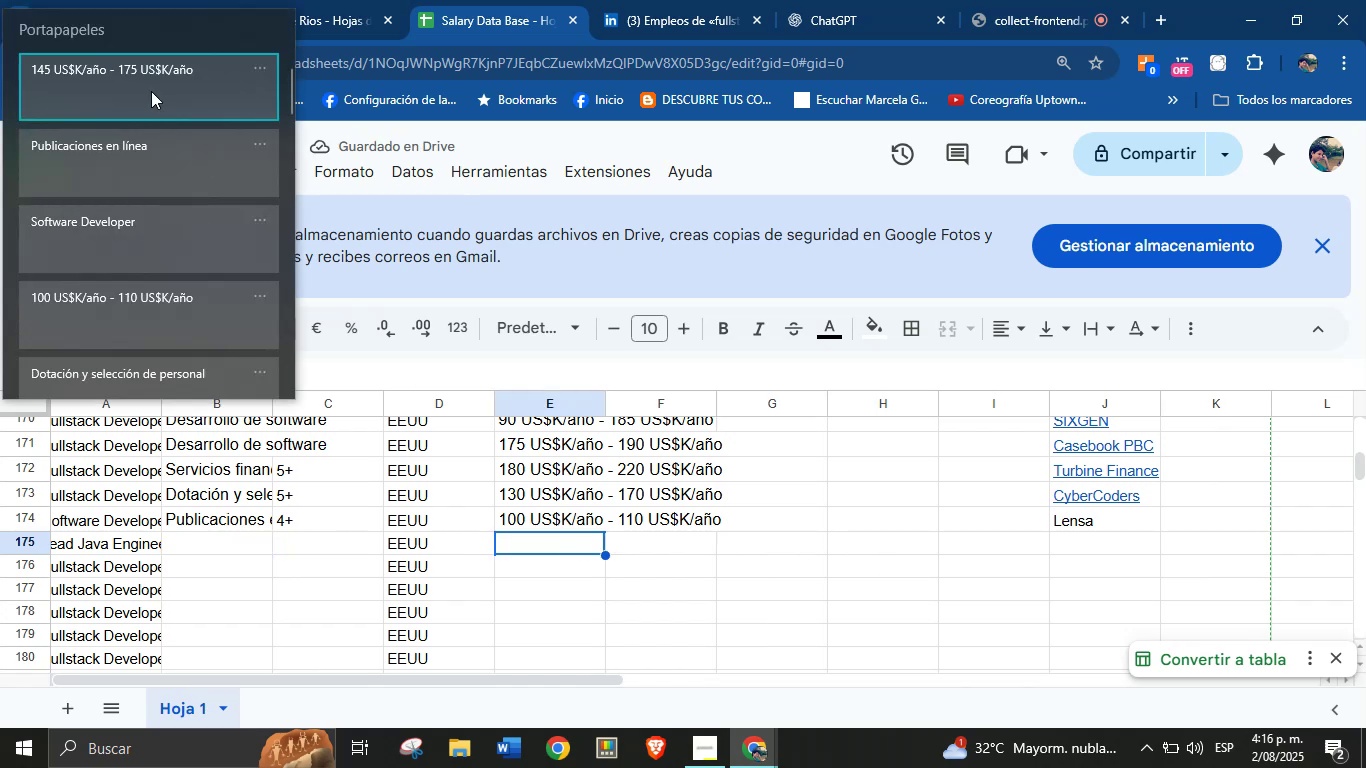 
key(Control+ControlLeft)
 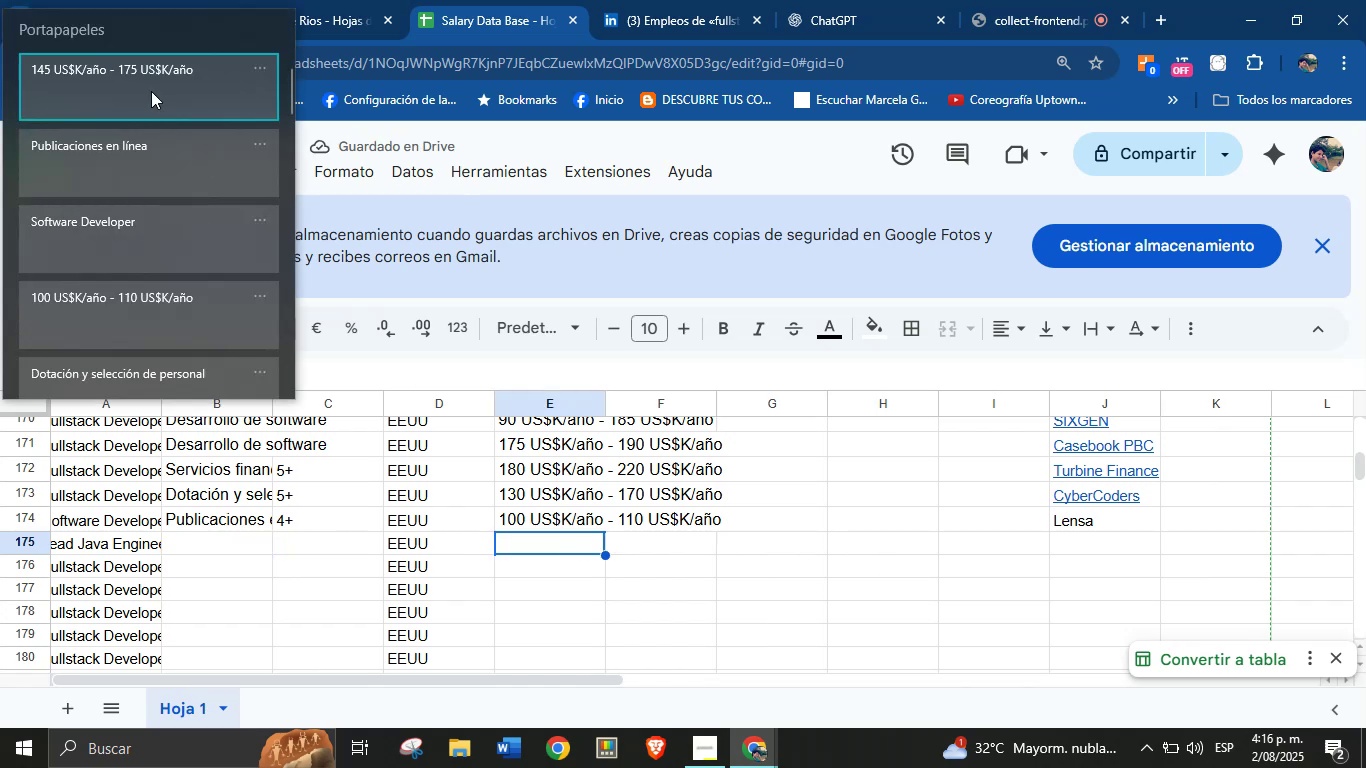 
key(Control+V)
 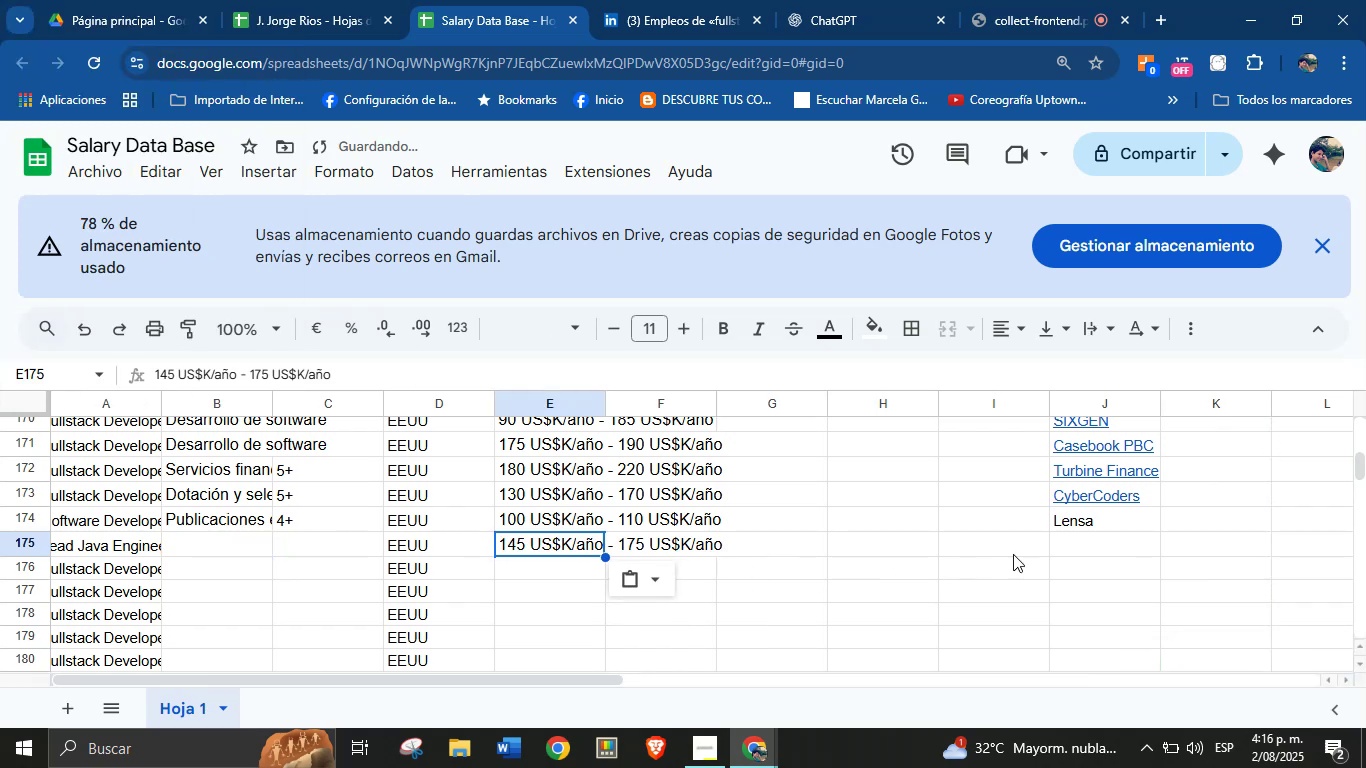 
left_click([1097, 550])
 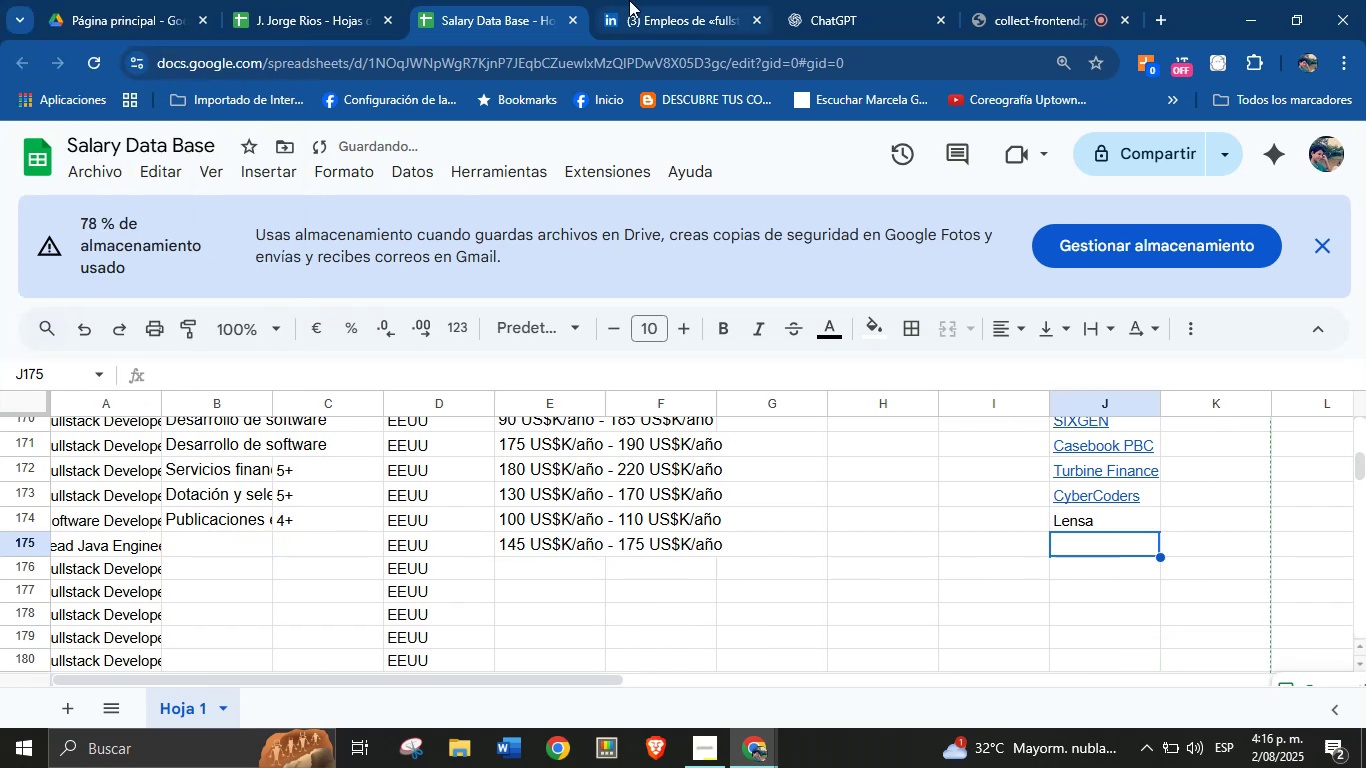 
left_click([656, 0])
 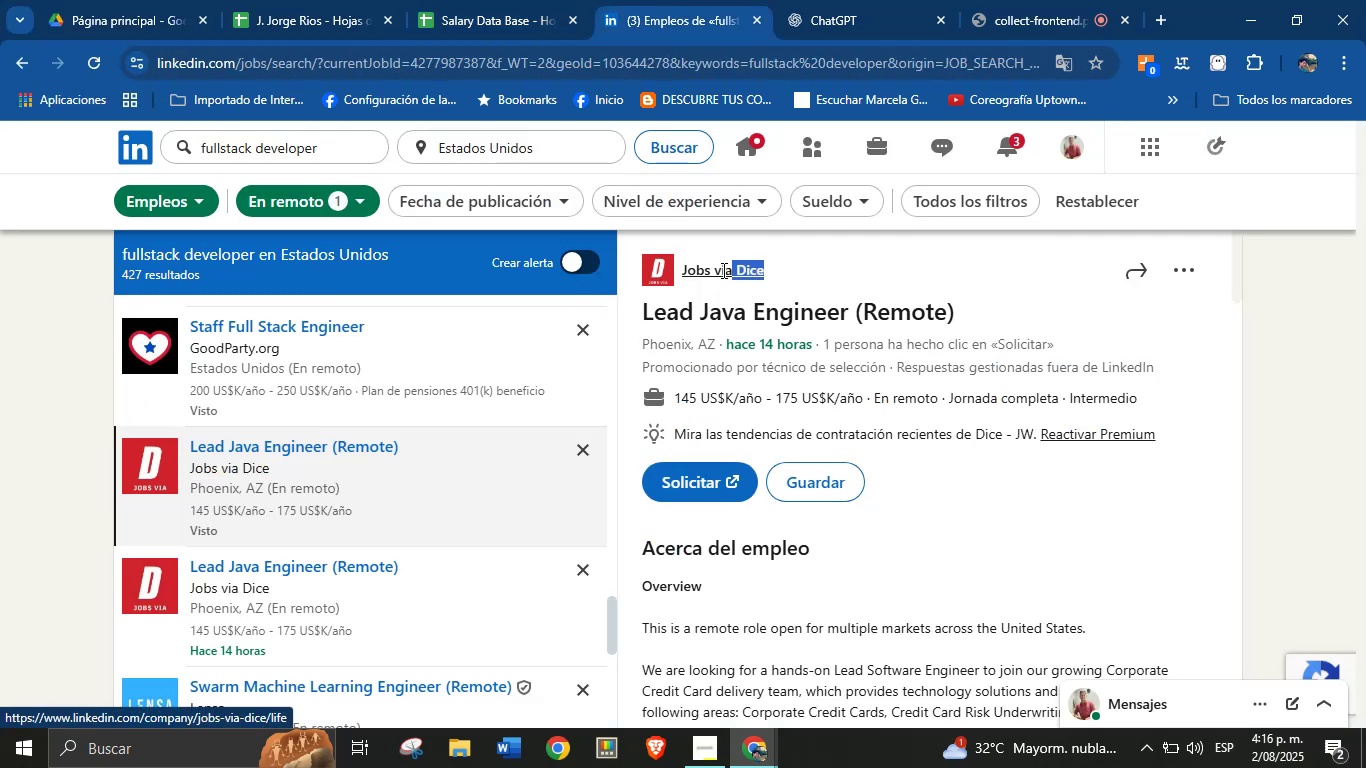 
key(Alt+AltLeft)
 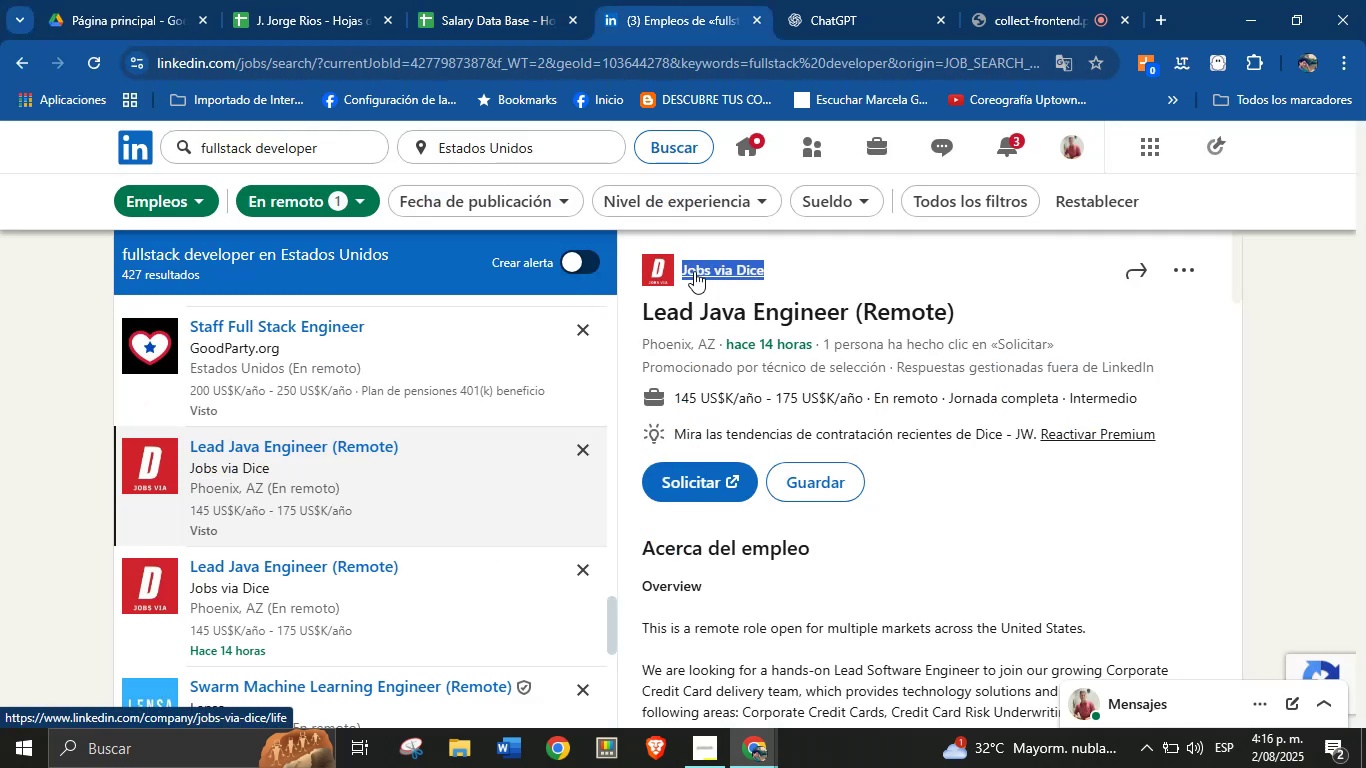 
key(Alt+Control+ControlLeft)
 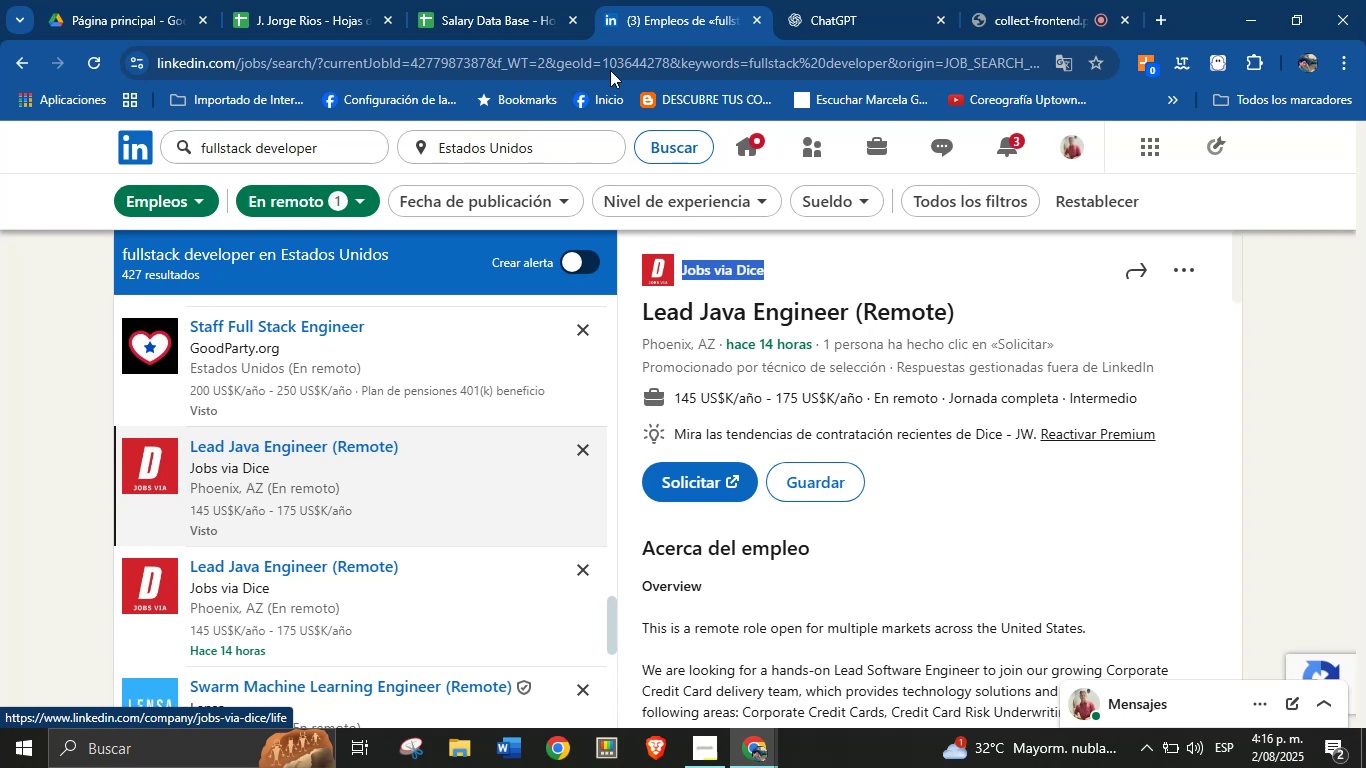 
key(Alt+Control+C)
 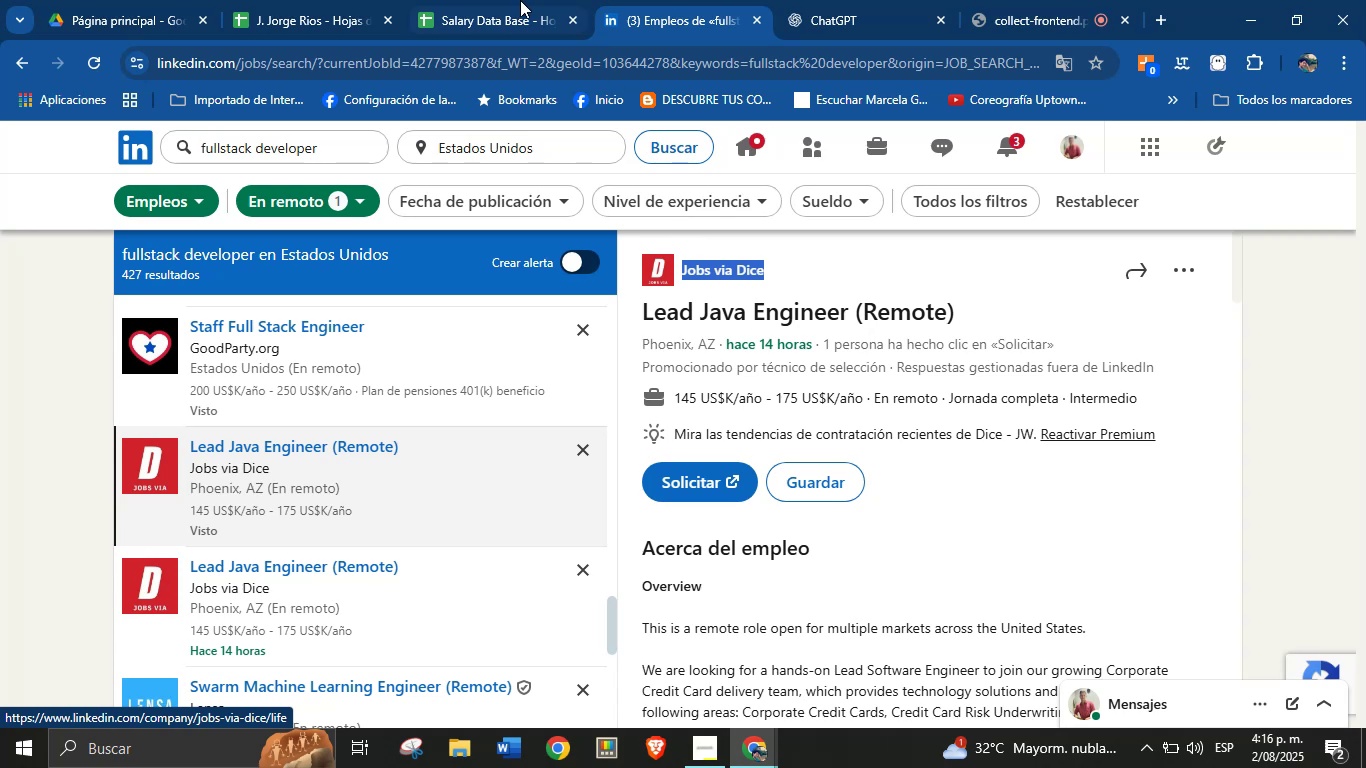 
left_click([503, 0])
 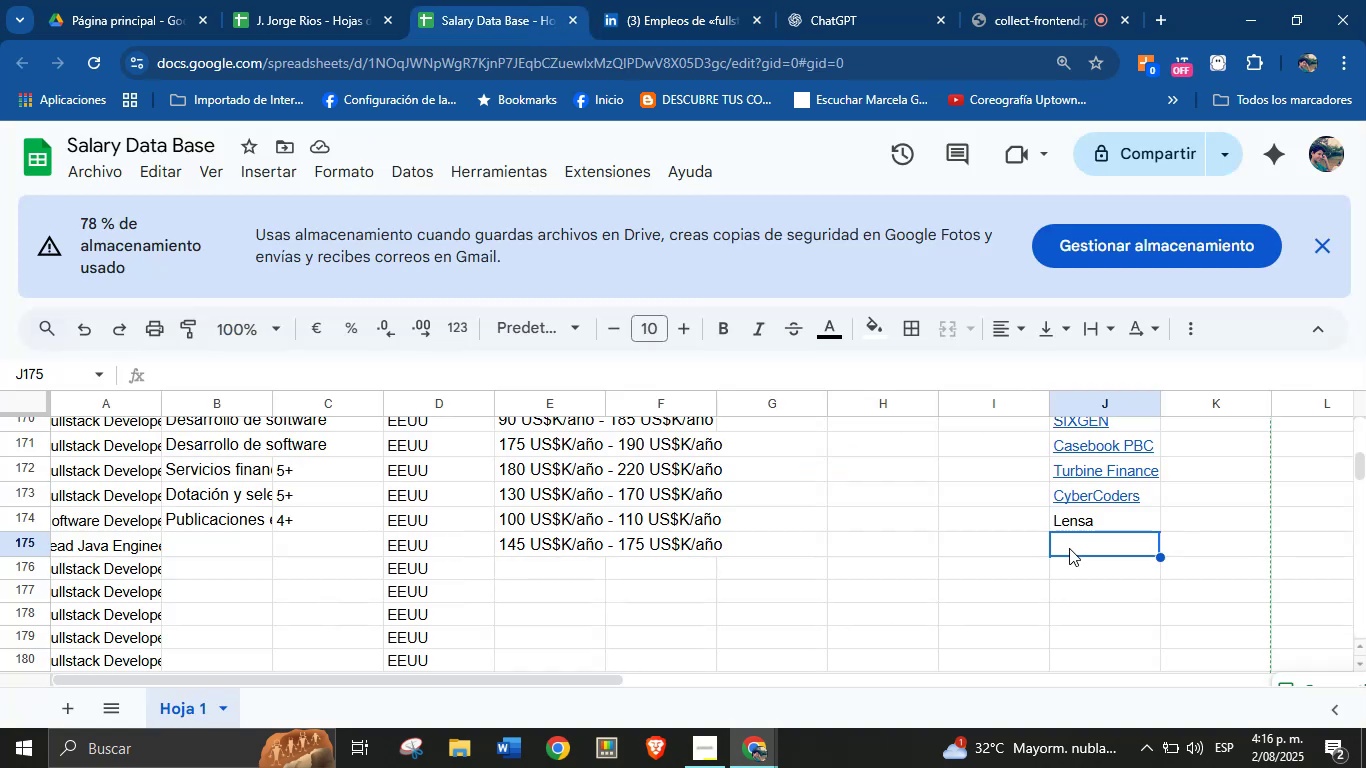 
key(Break)
 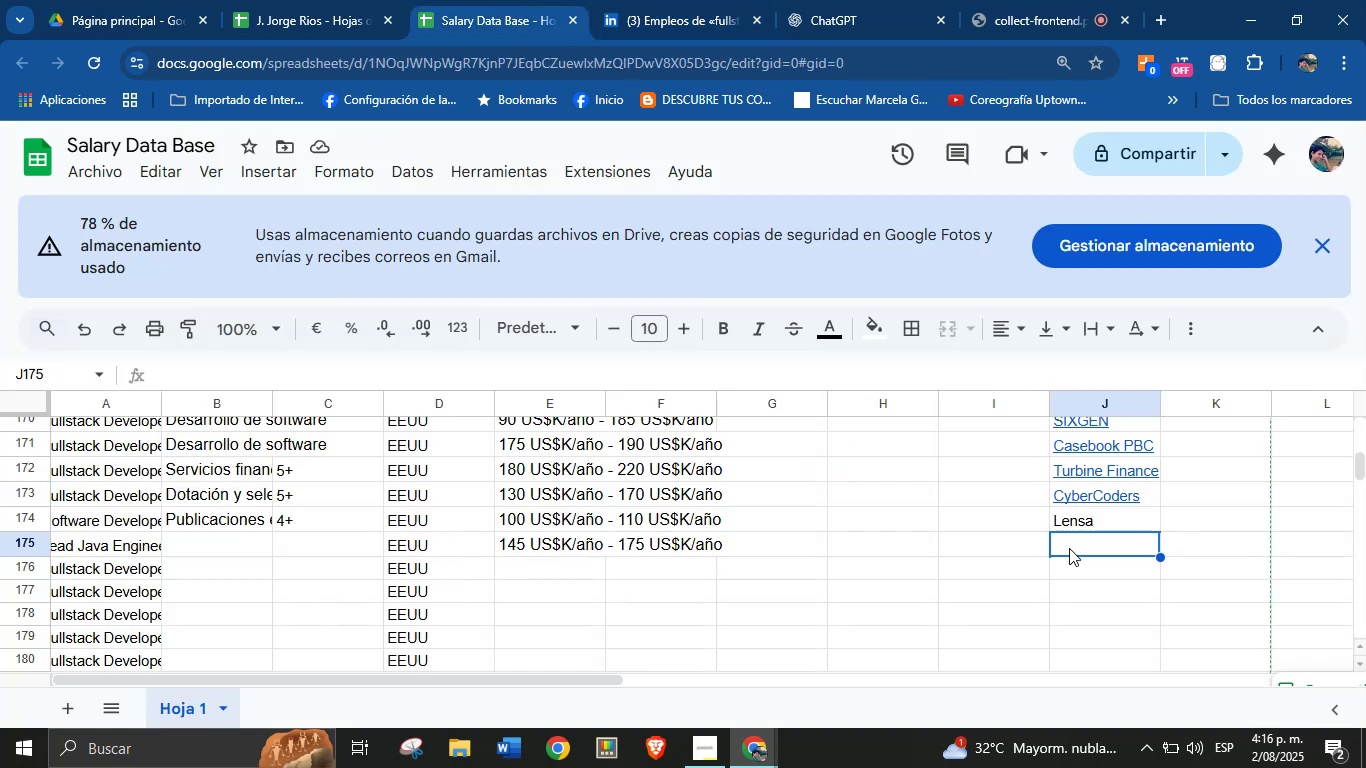 
key(Control+ControlLeft)
 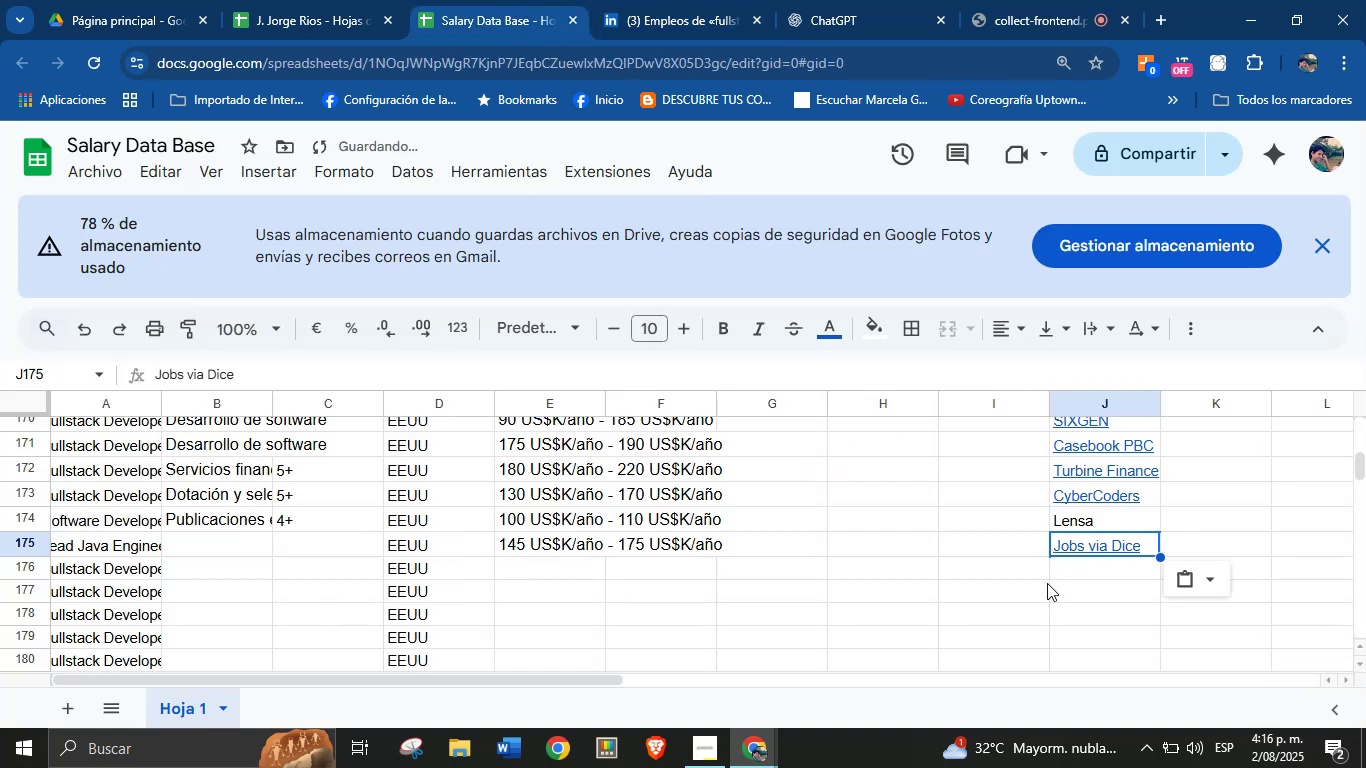 
key(Control+V)
 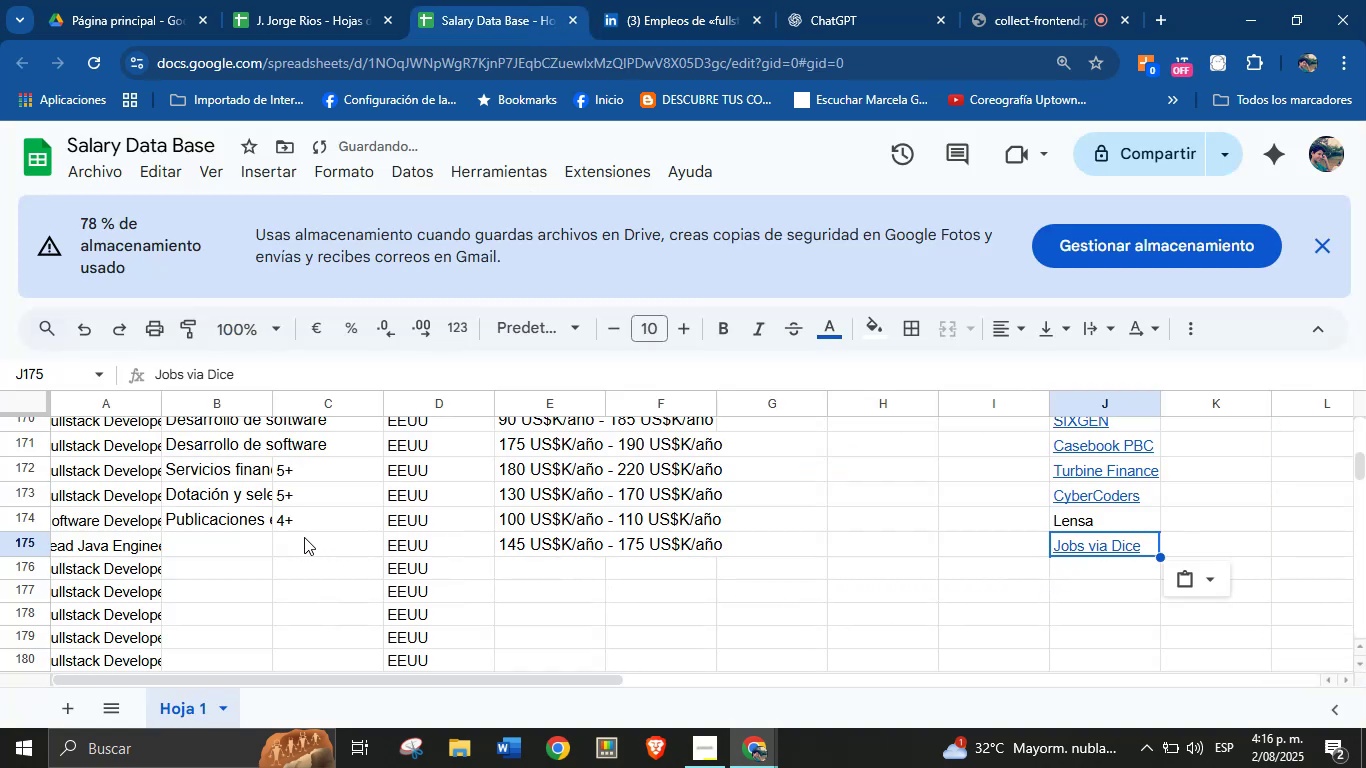 
left_click([663, 0])
 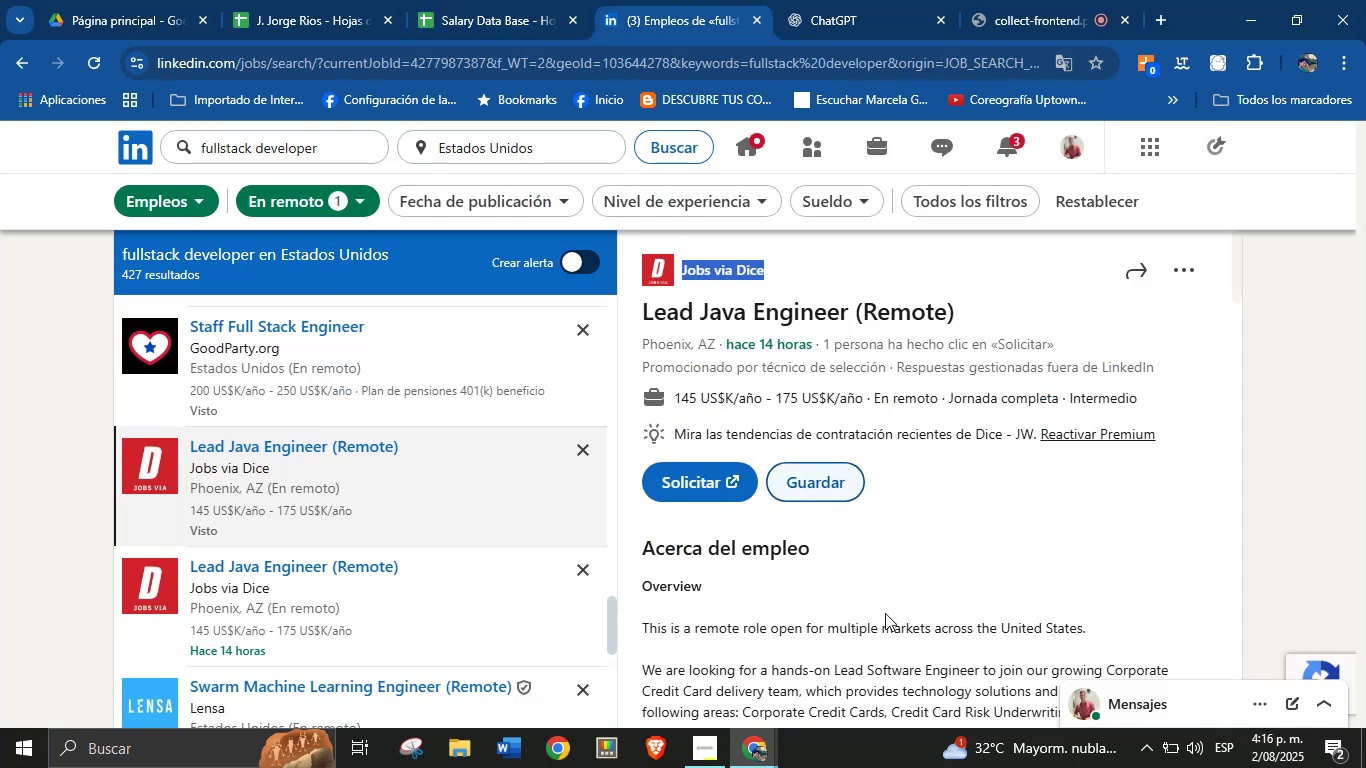 
left_click([886, 624])
 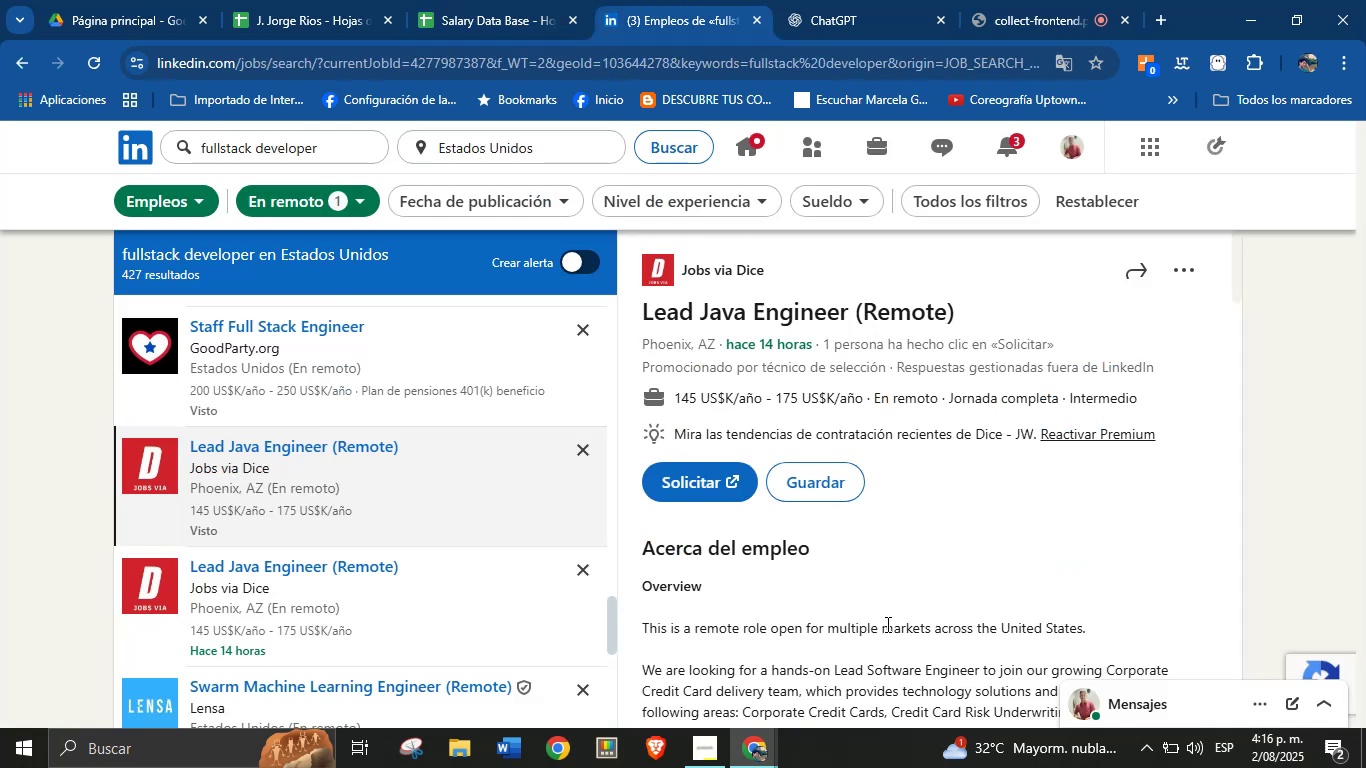 
scroll: coordinate [840, 539], scroll_direction: down, amount: 12.0
 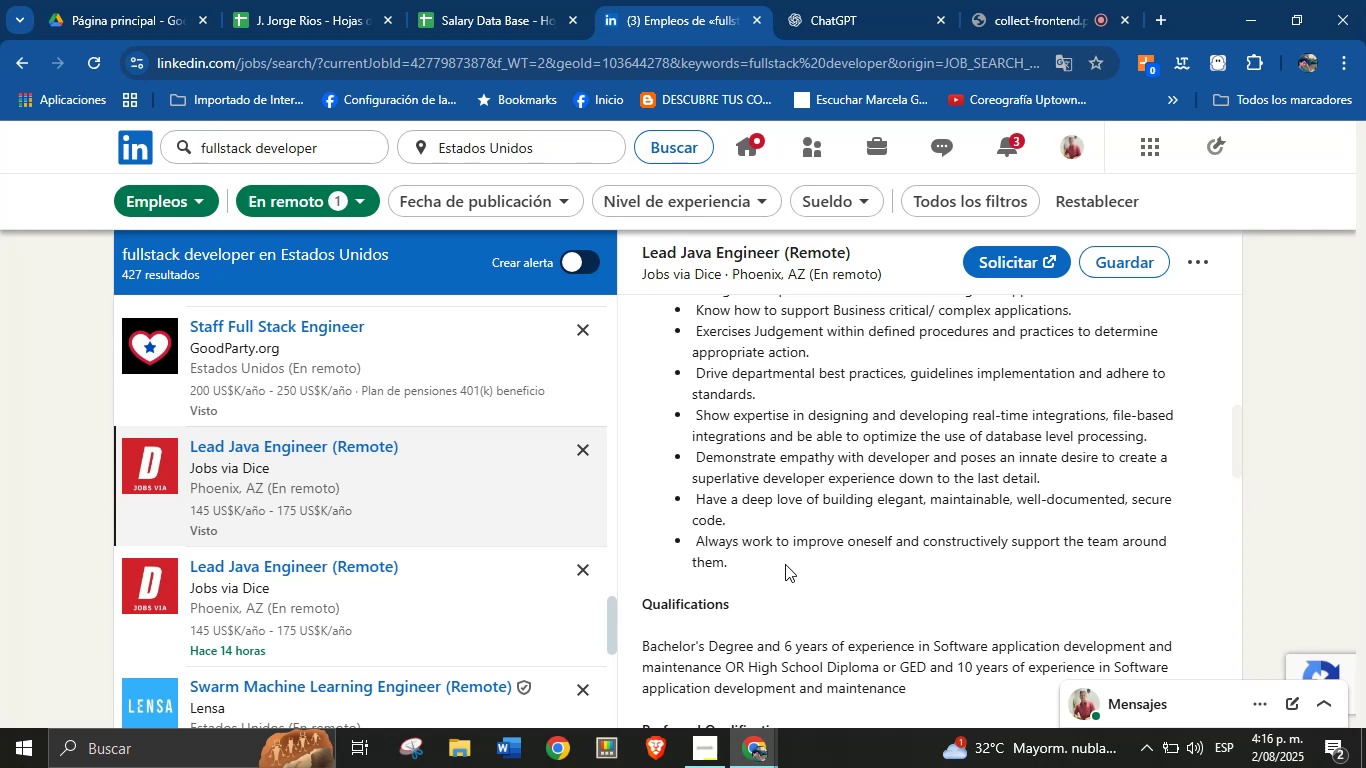 
wait(7.55)
 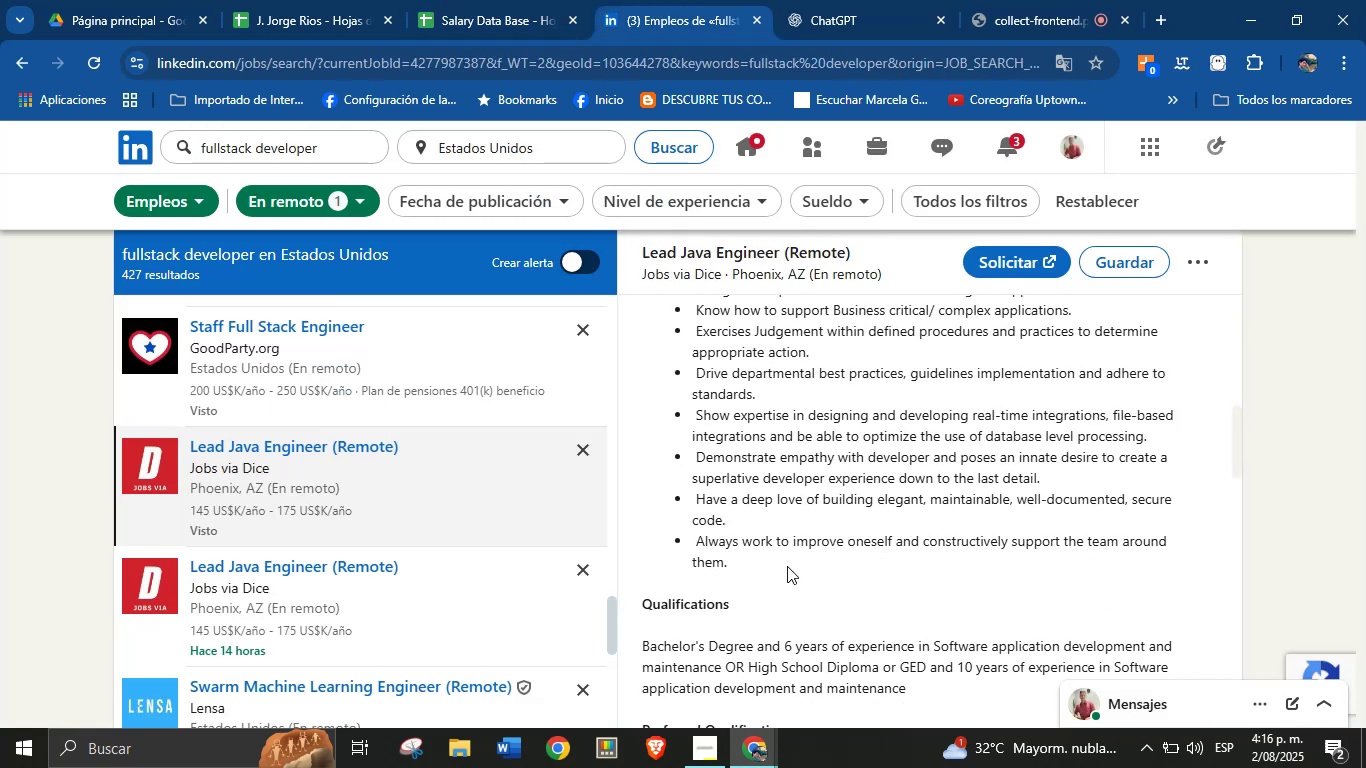 
scroll: coordinate [819, 515], scroll_direction: down, amount: 4.0
 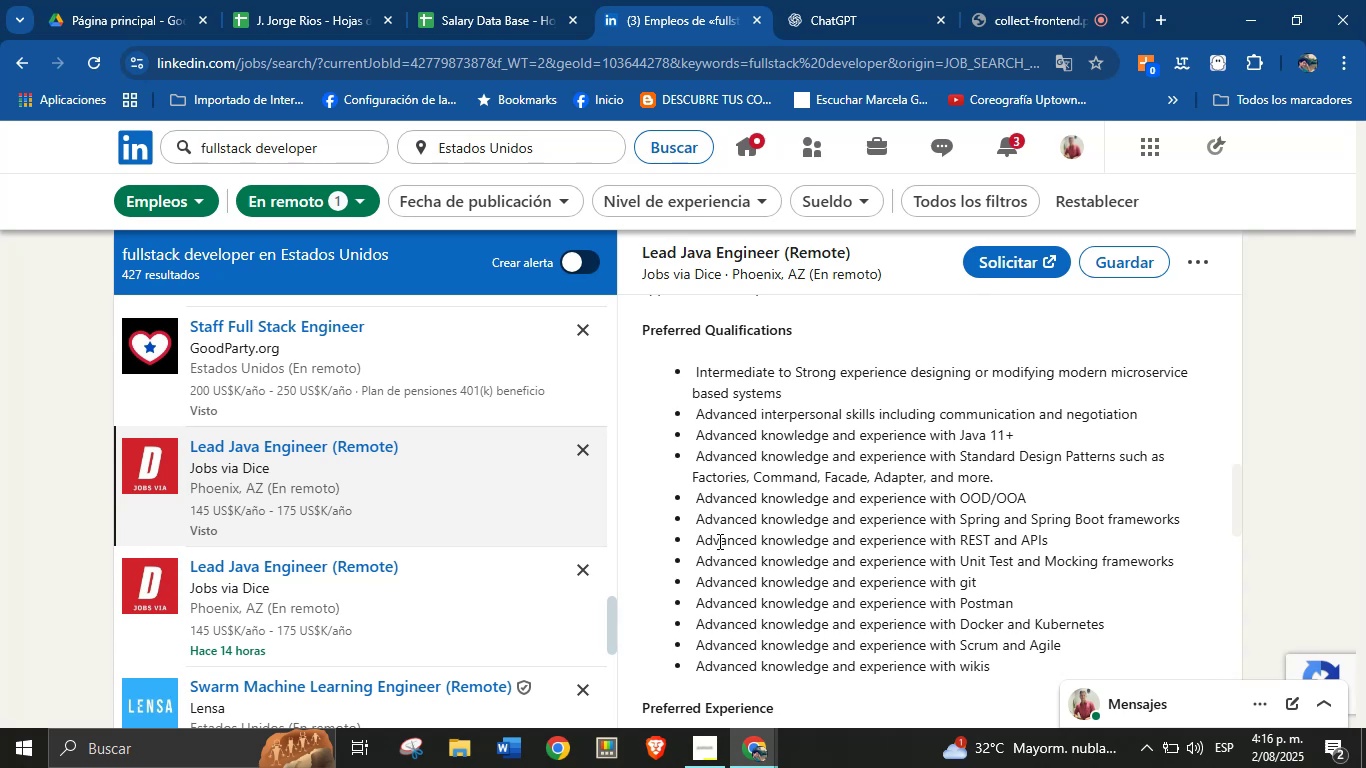 
wait(25.35)
 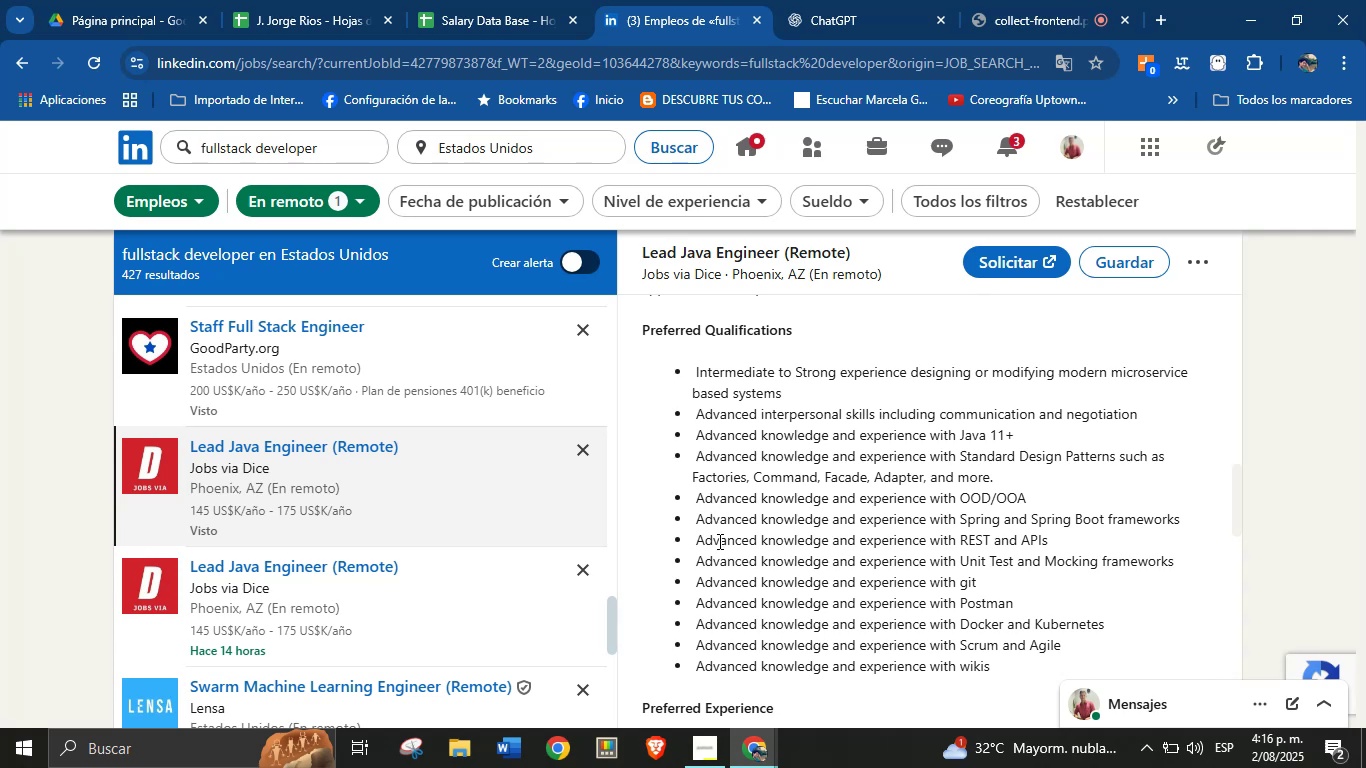 
scroll: coordinate [817, 463], scroll_direction: down, amount: 2.0
 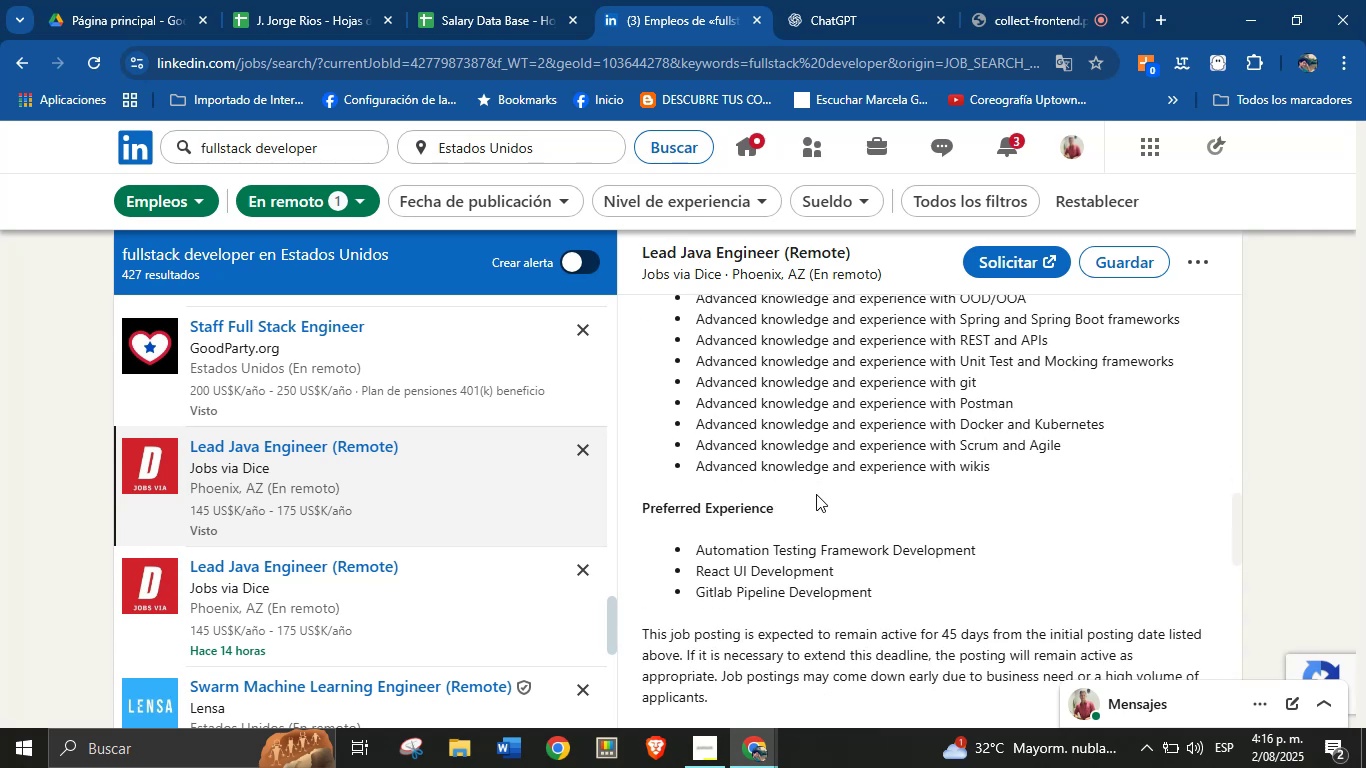 
scroll: coordinate [808, 526], scroll_direction: up, amount: 3.0
 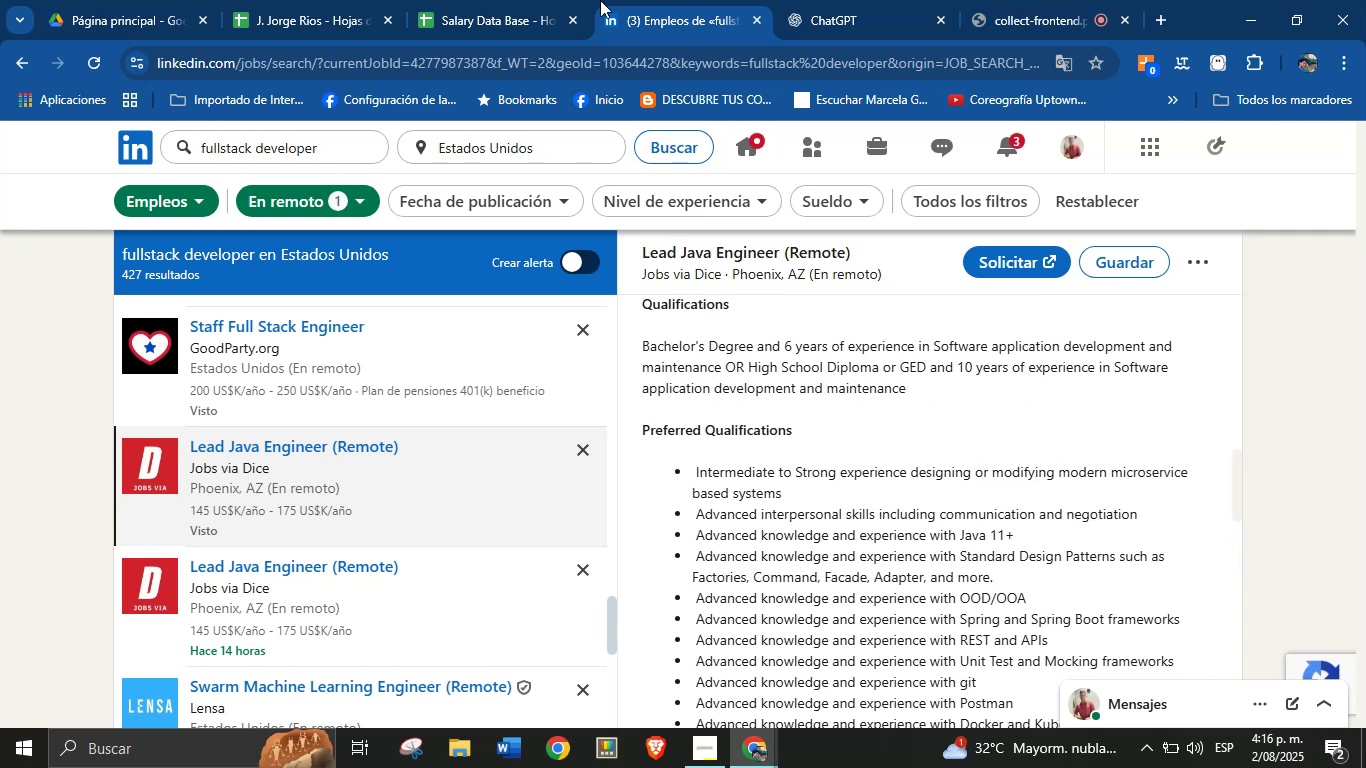 
left_click([491, 0])
 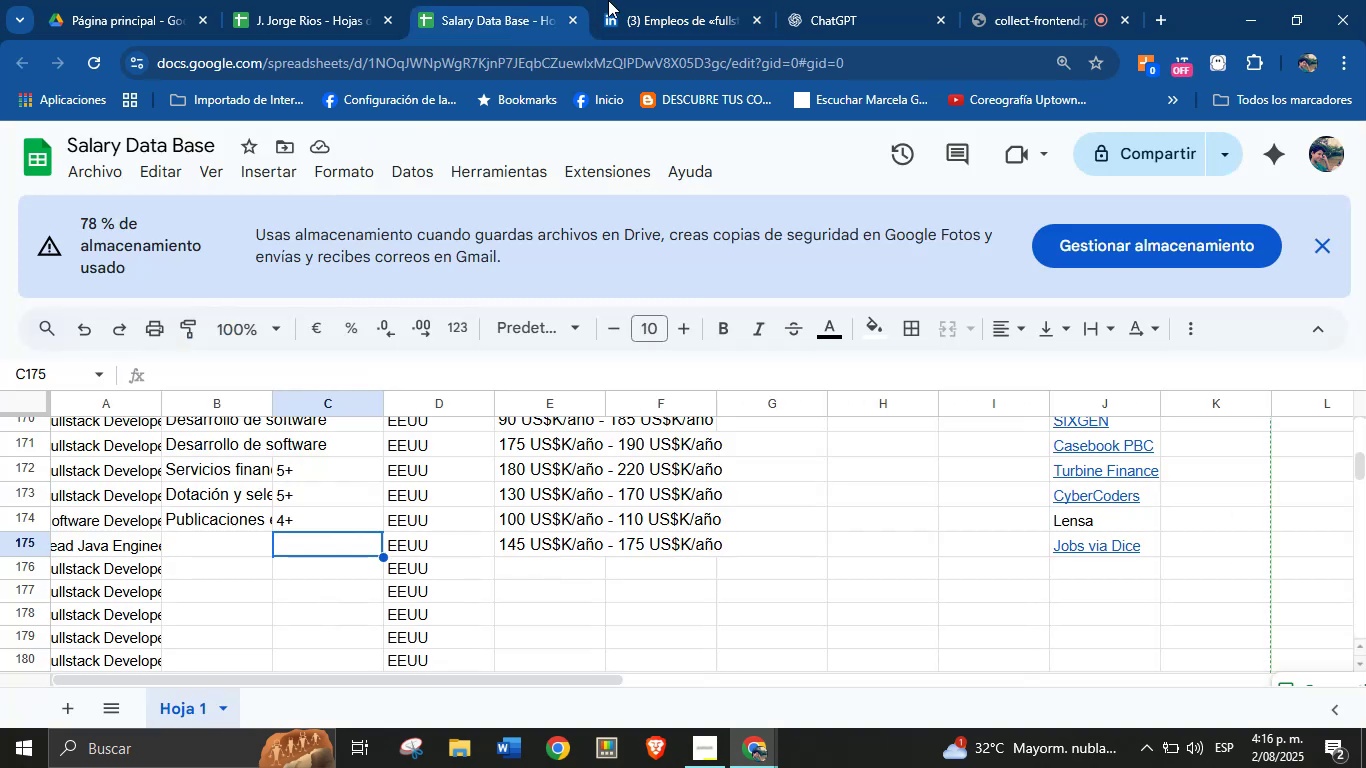 
left_click([645, 0])
 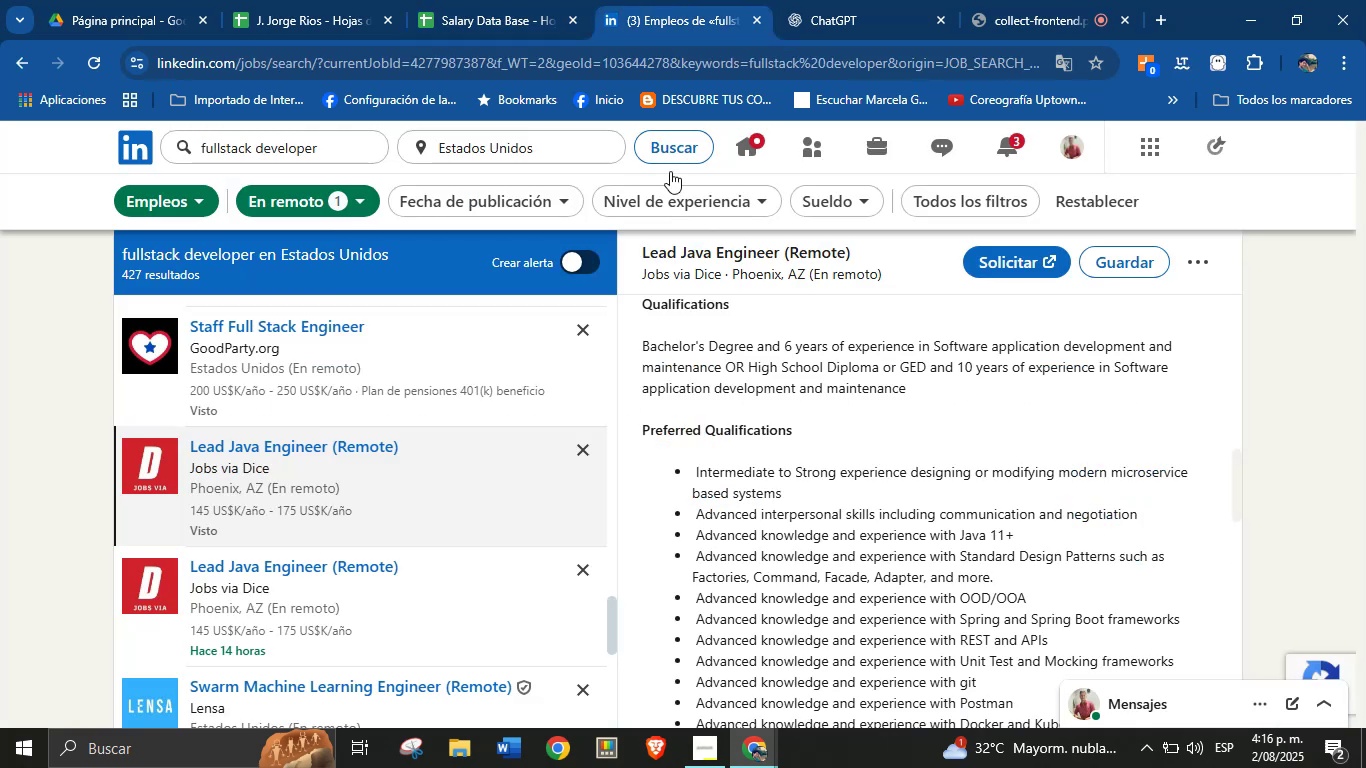 
scroll: coordinate [735, 438], scroll_direction: up, amount: 12.0
 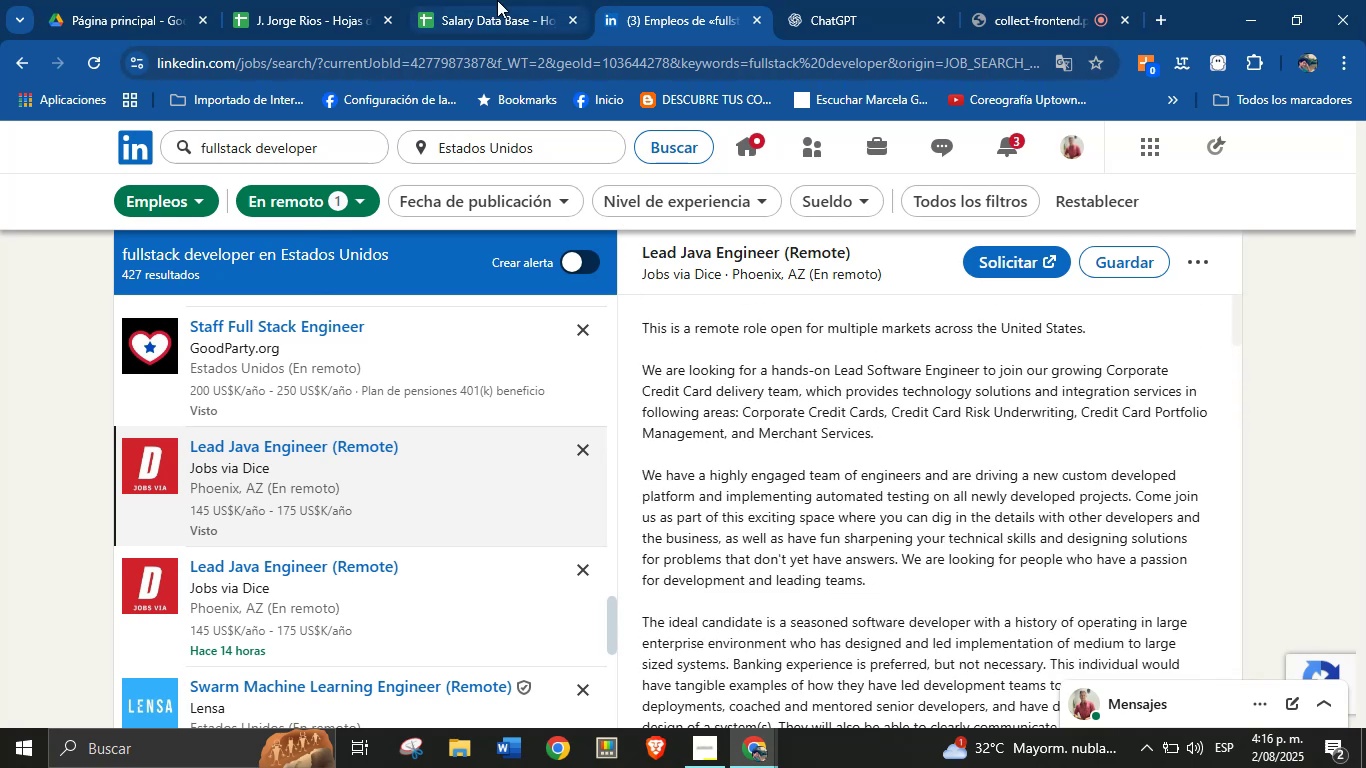 
scroll: coordinate [757, 525], scroll_direction: down, amount: 25.0
 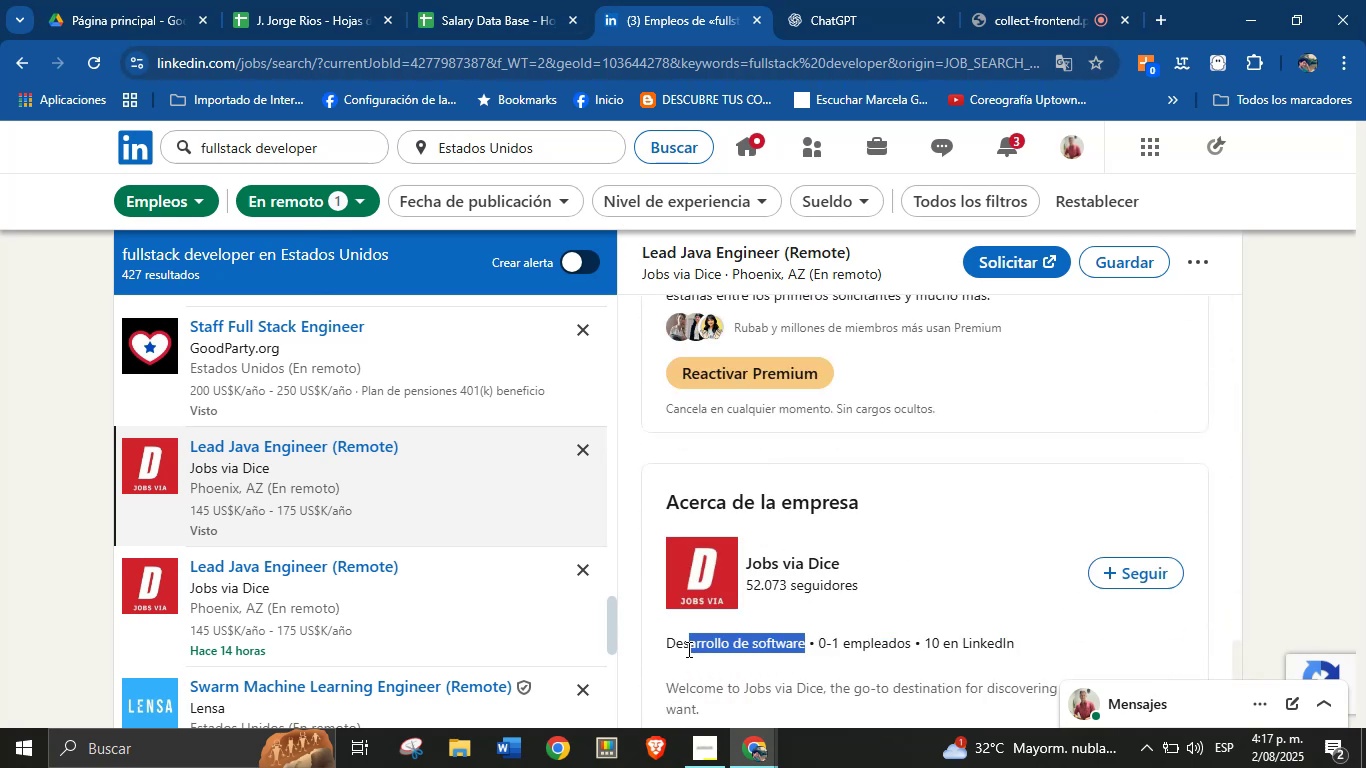 
key(Alt+AltLeft)
 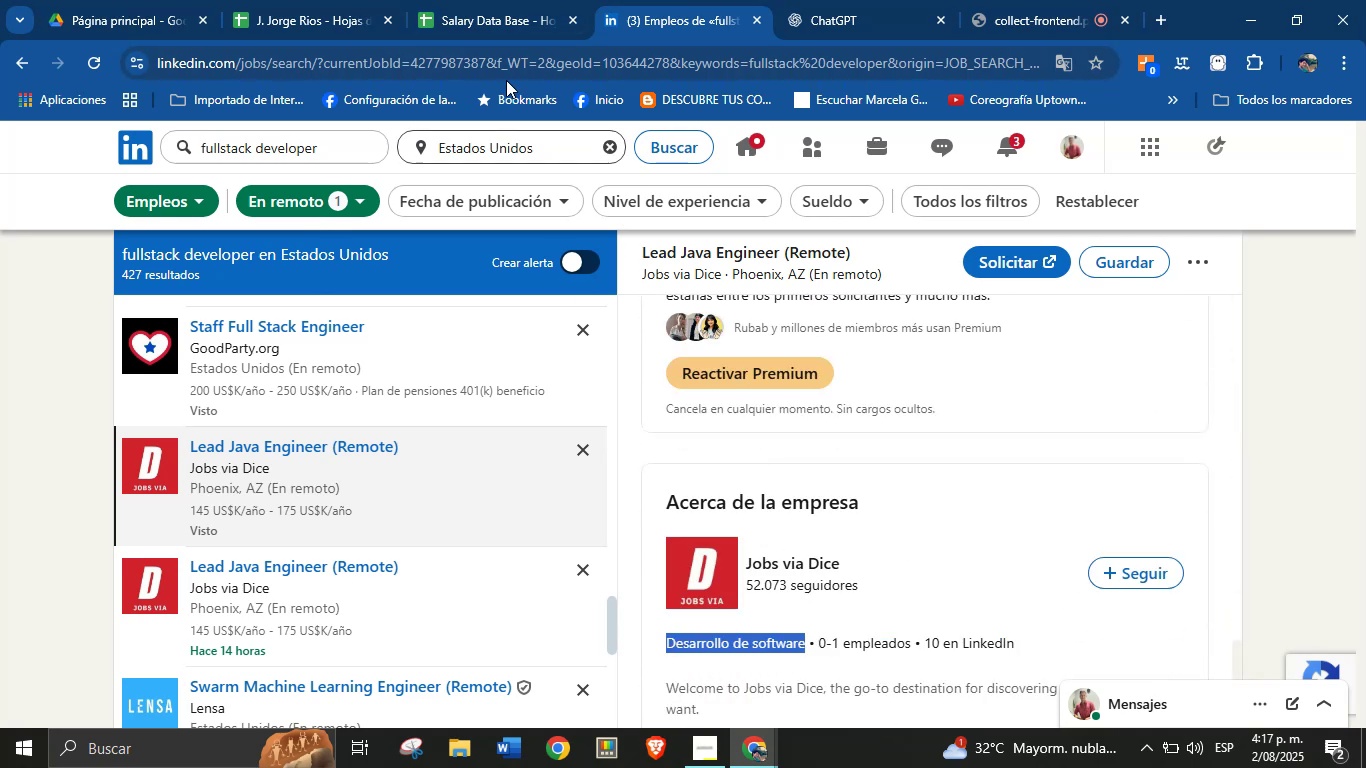 
key(Alt+Control+ControlLeft)
 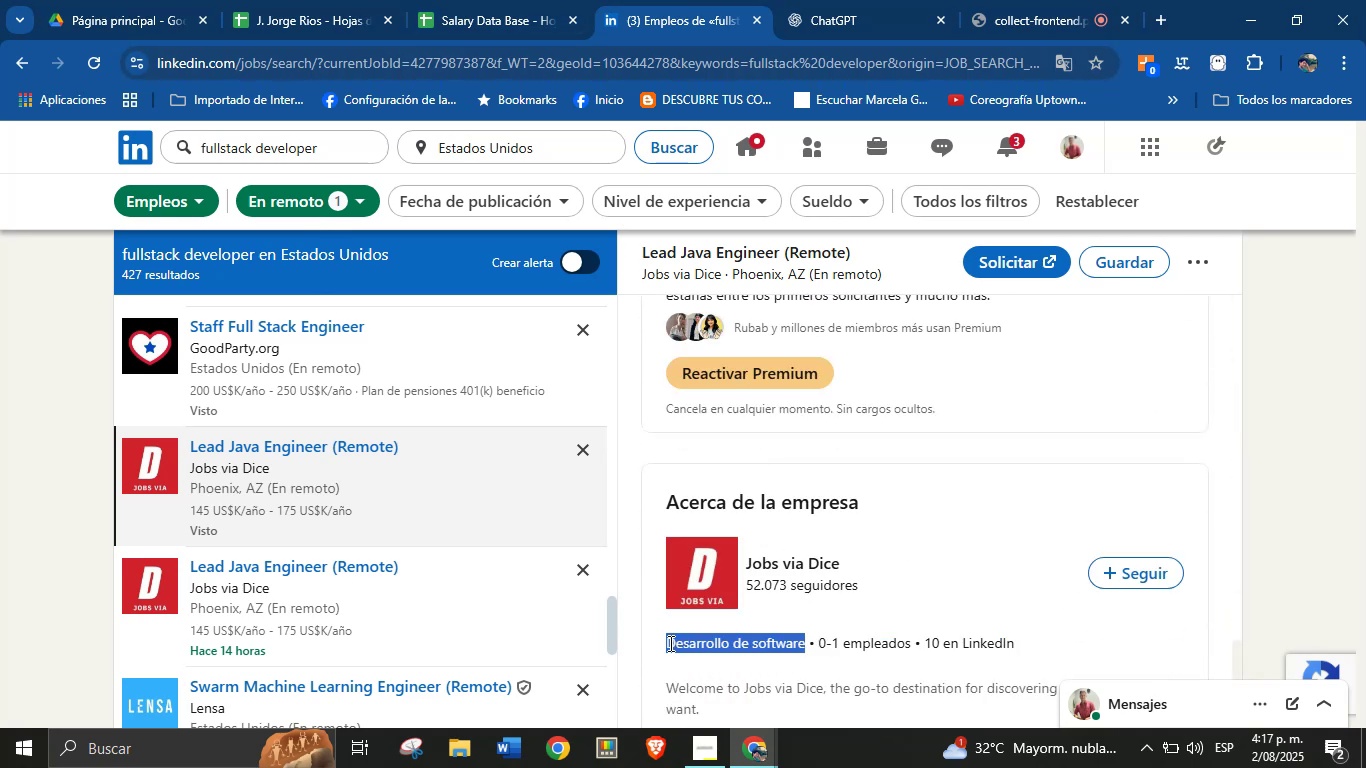 
key(Alt+Control+C)
 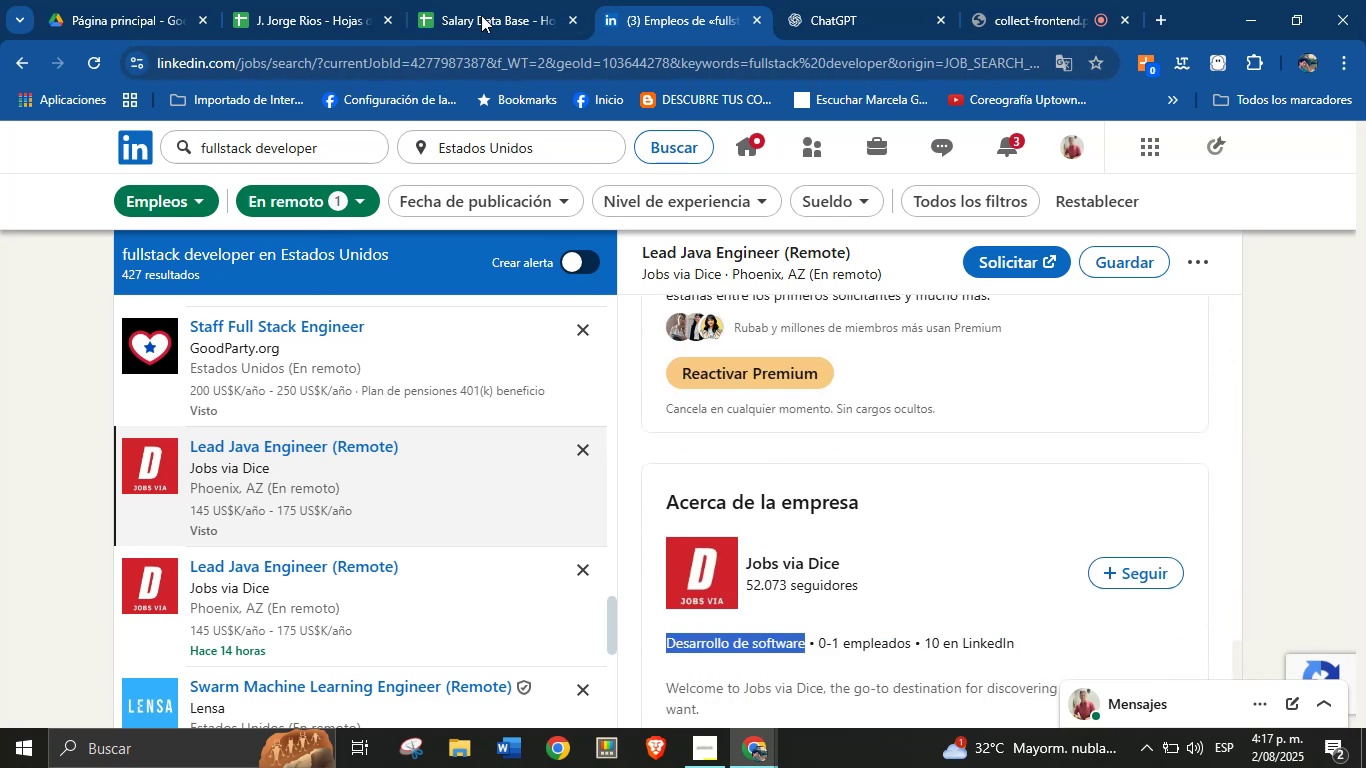 
left_click([490, 0])
 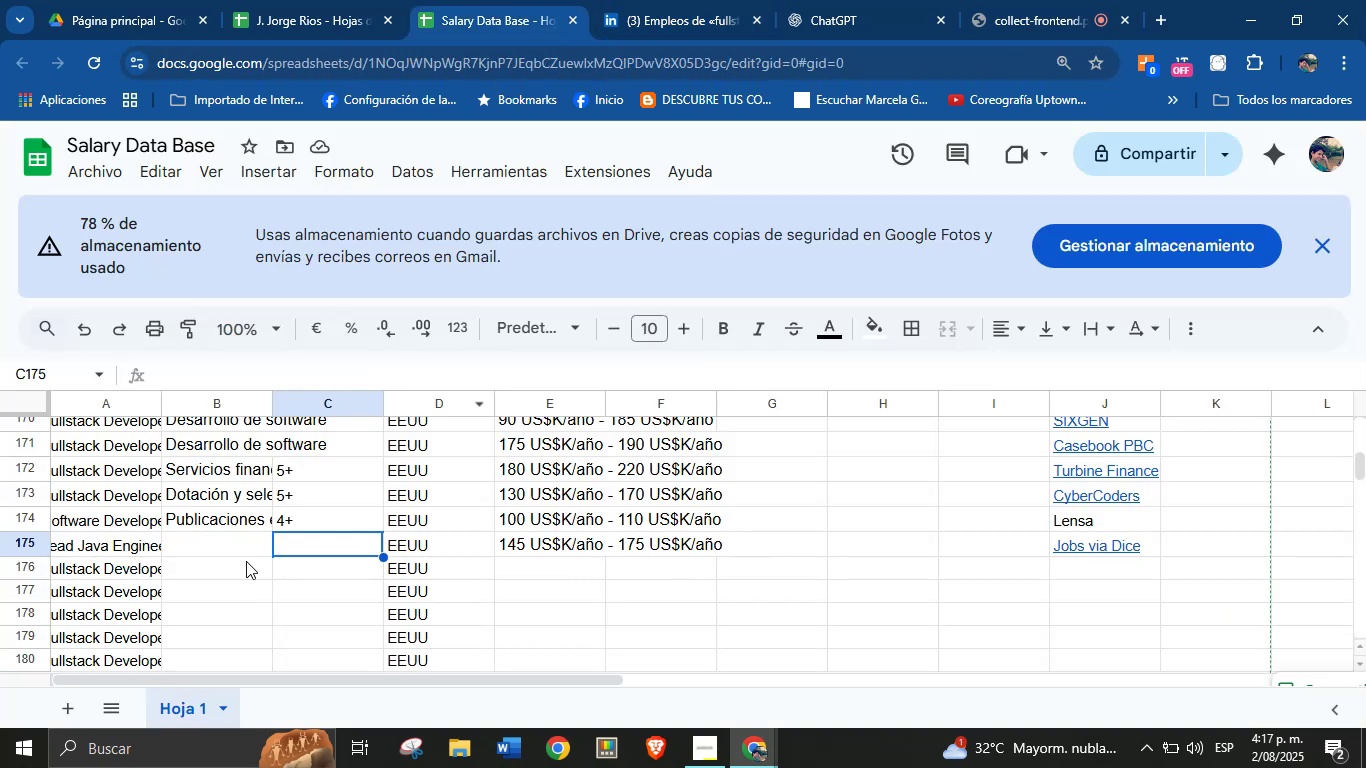 
left_click([243, 554])
 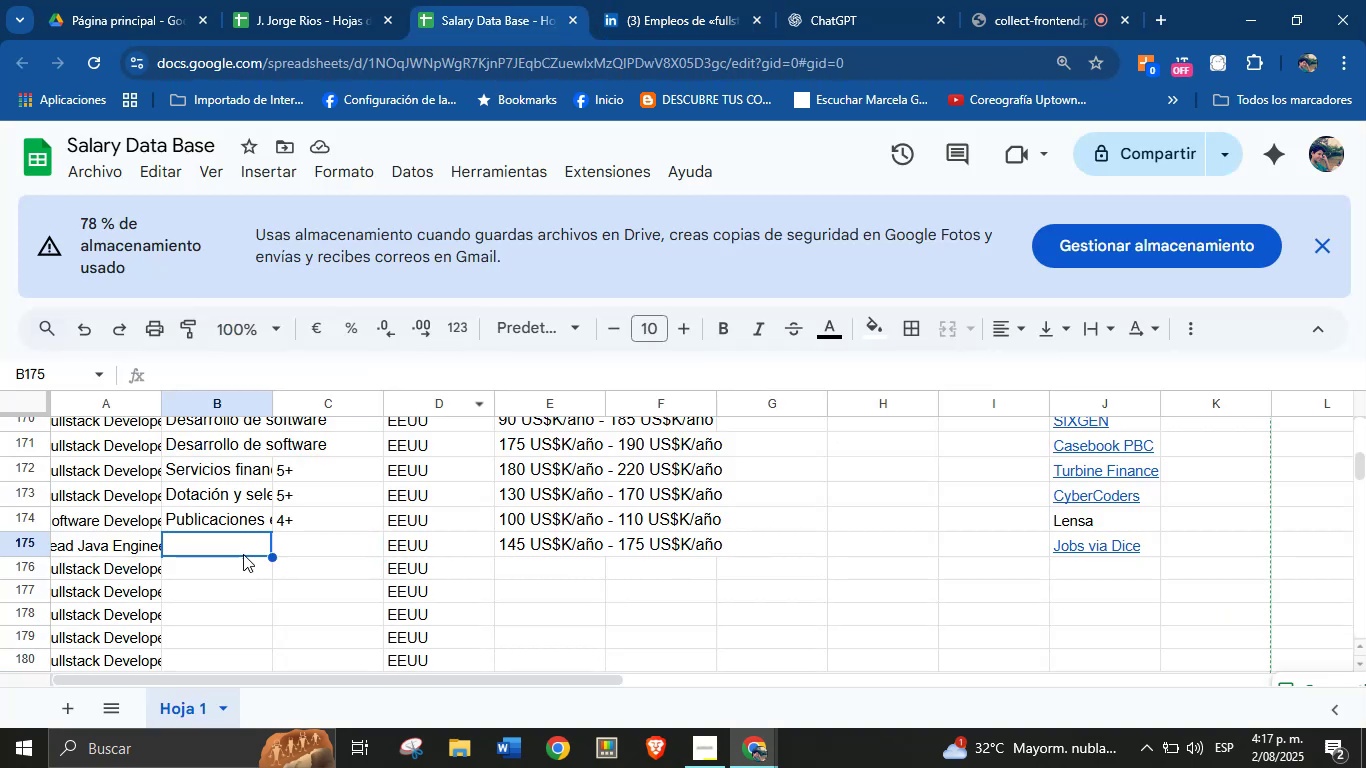 
key(Break)
 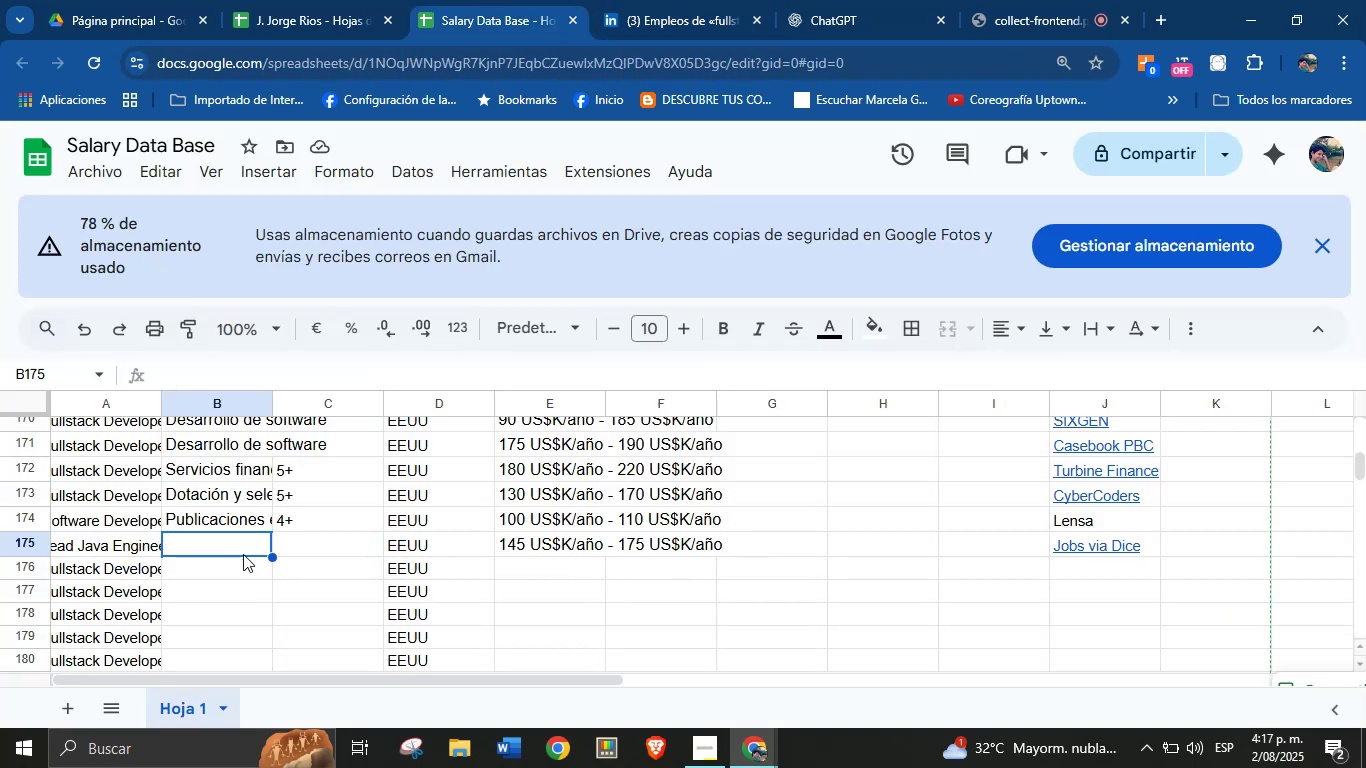 
key(Control+ControlLeft)
 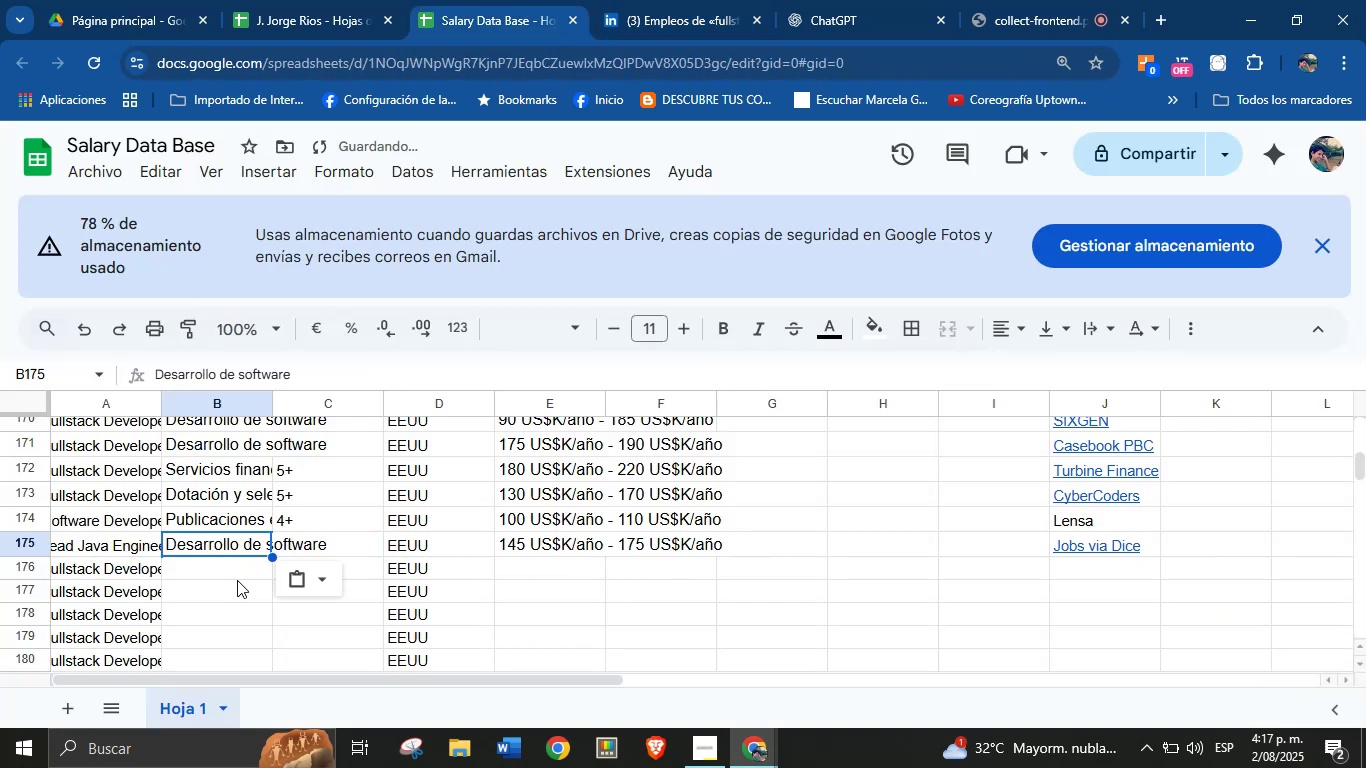 
key(Control+V)
 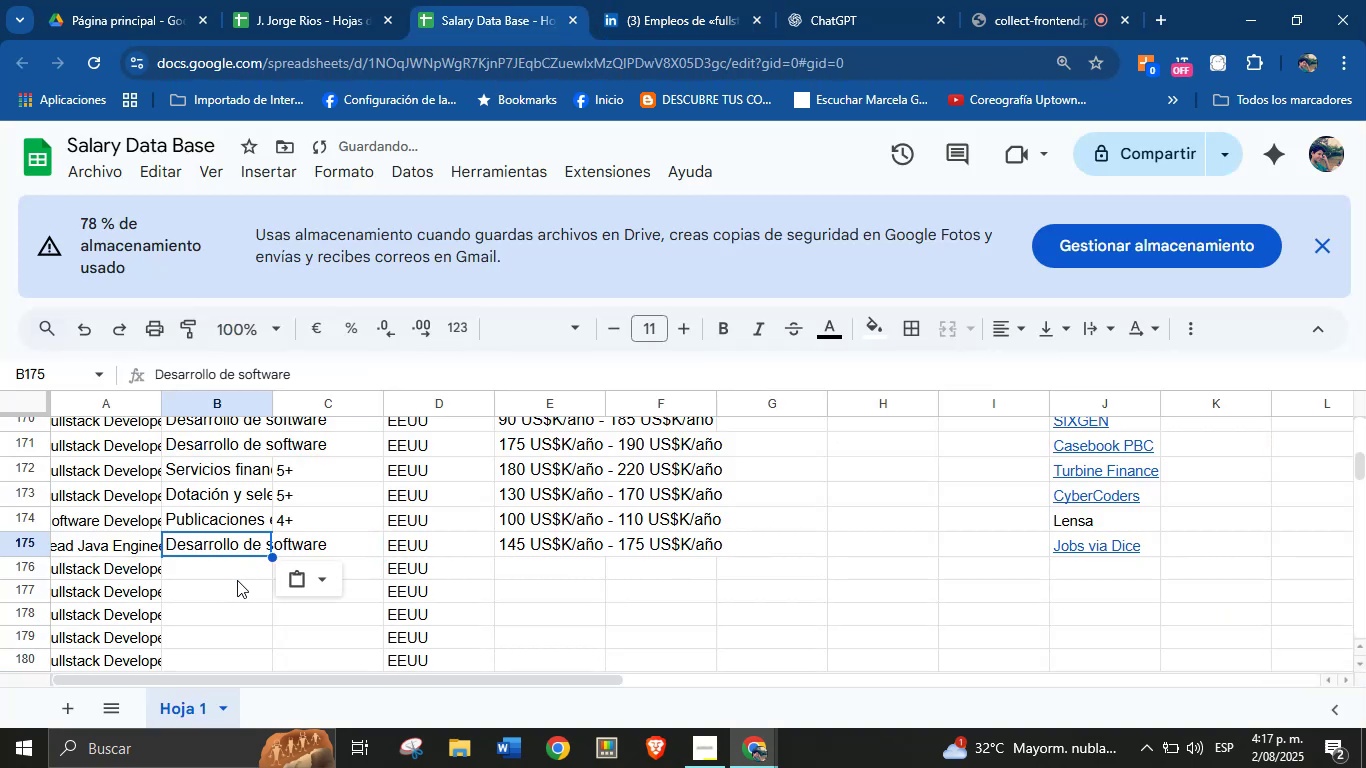 
left_click([237, 580])
 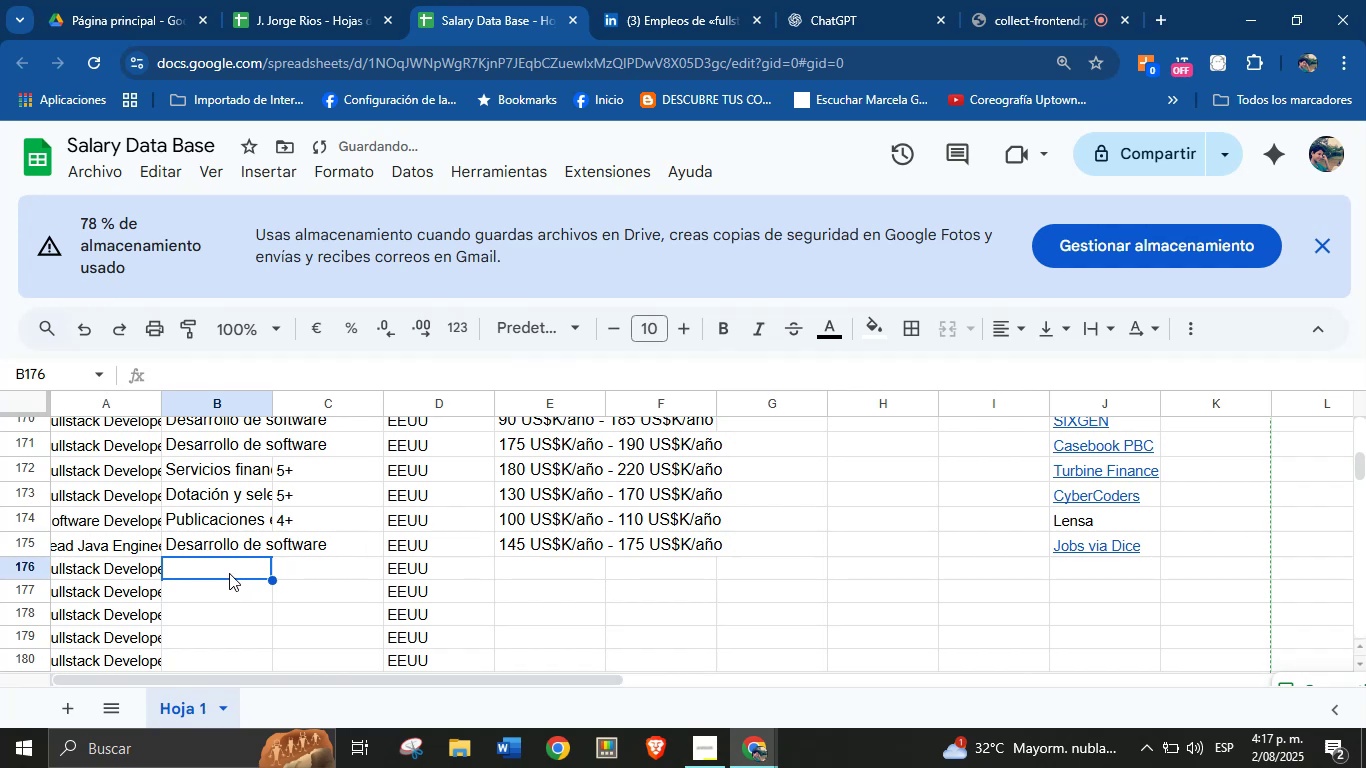 
left_click([692, 0])
 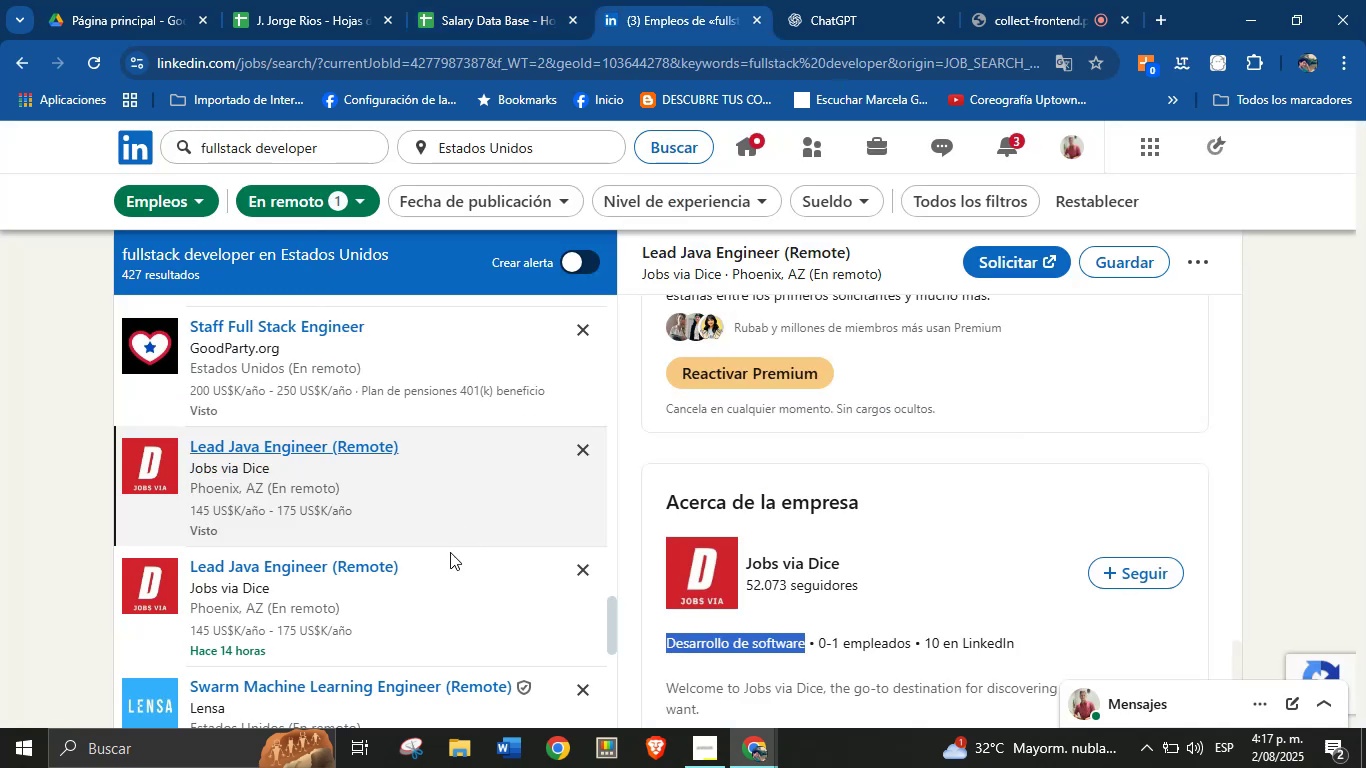 
scroll: coordinate [362, 534], scroll_direction: down, amount: 4.0
 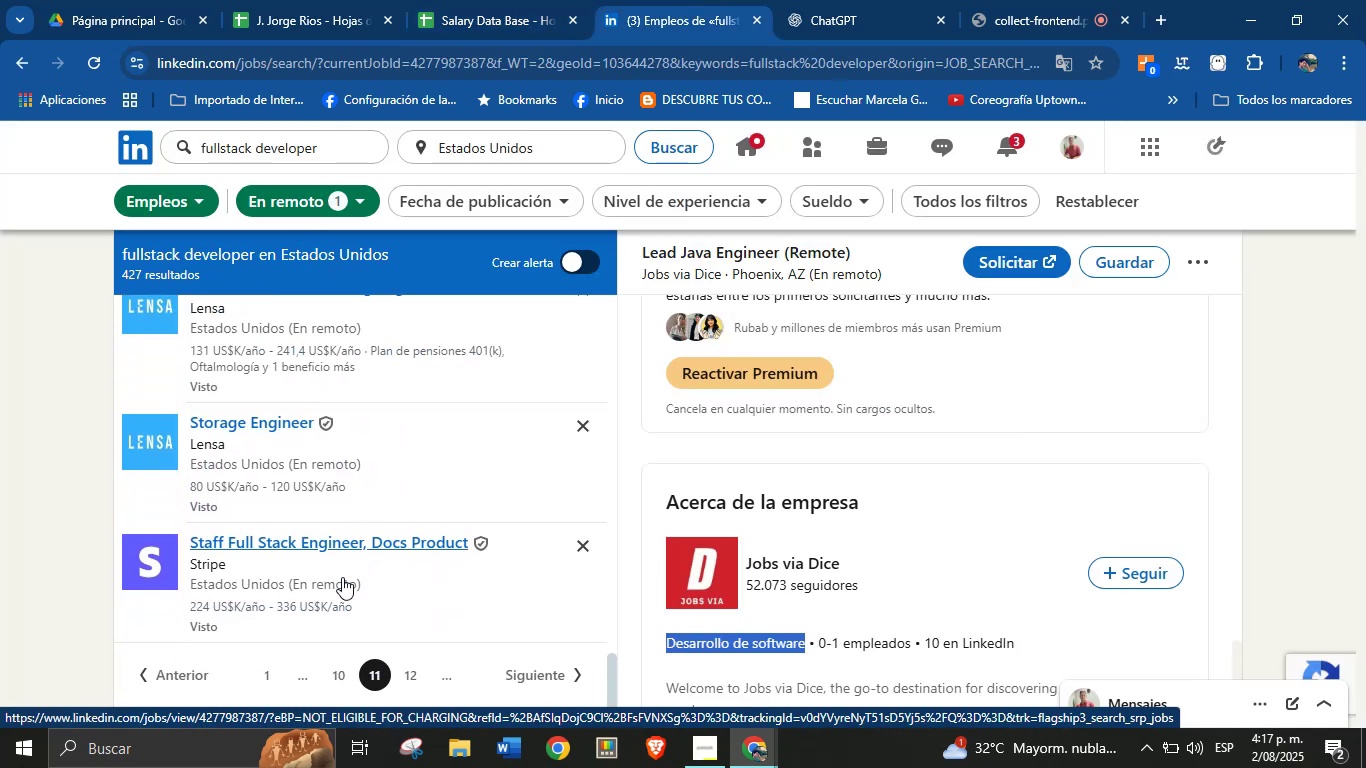 
left_click([342, 577])
 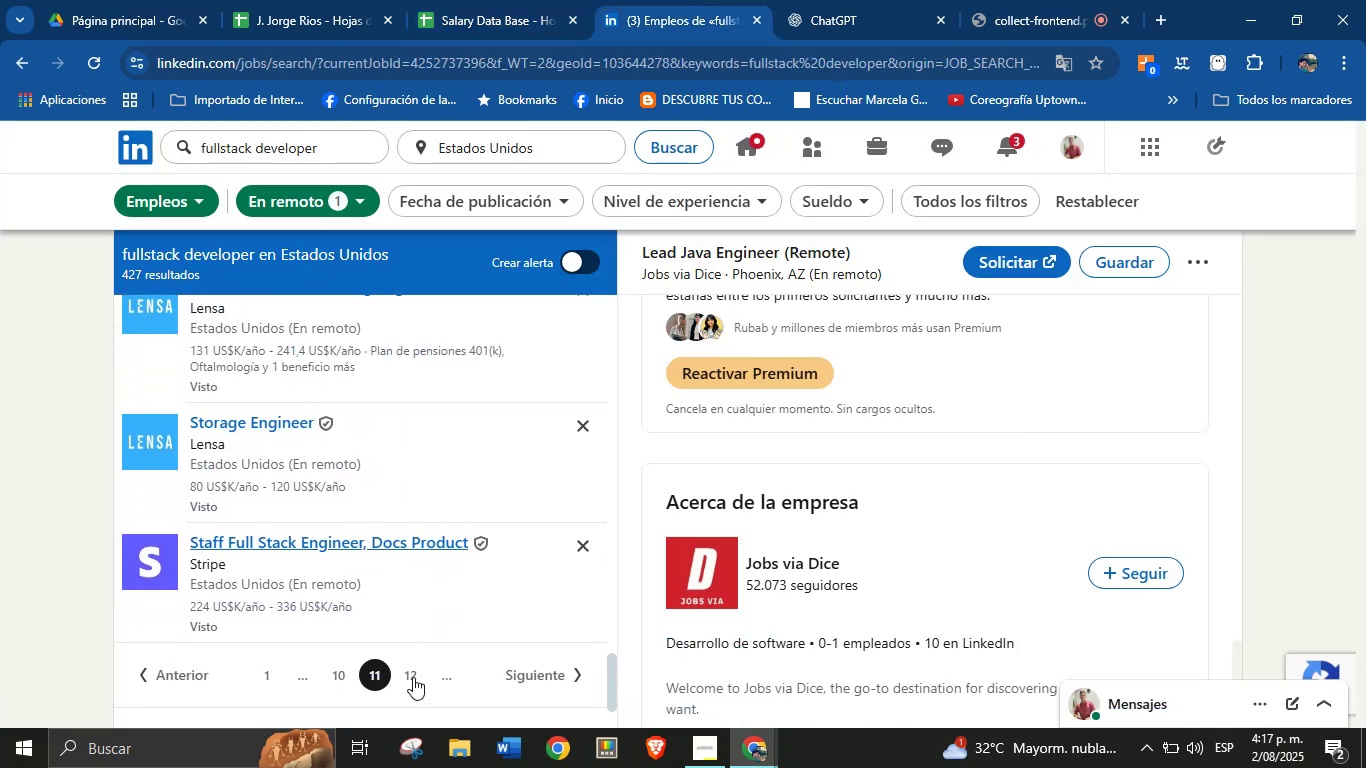 
left_click([409, 674])
 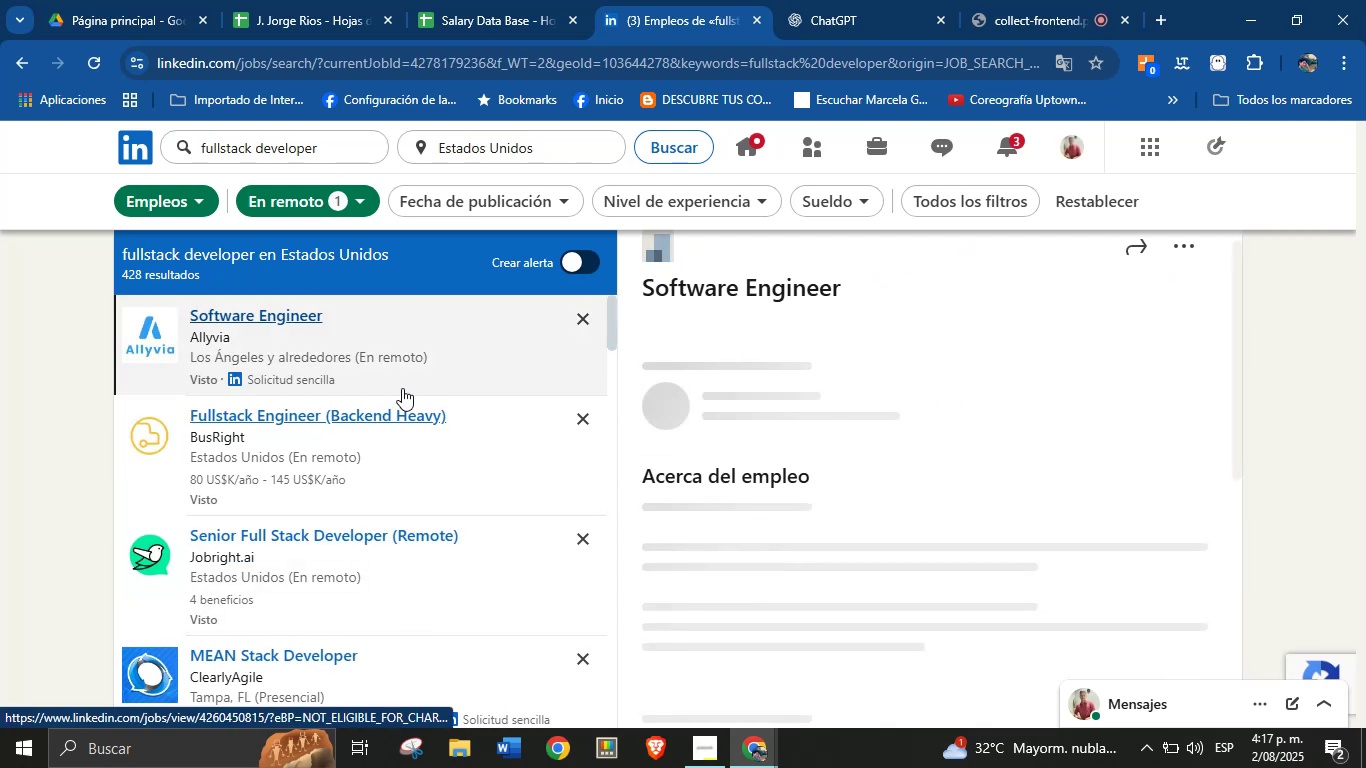 
wait(6.71)
 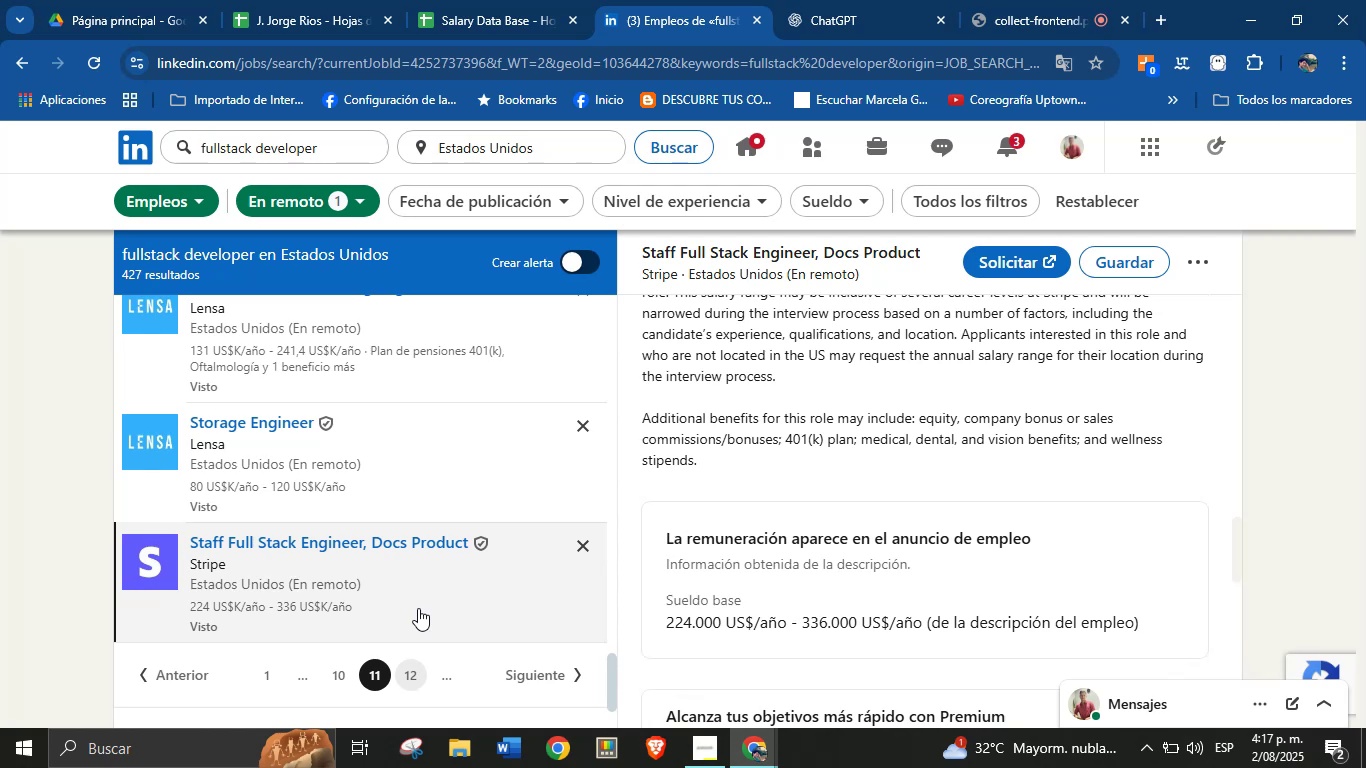 
scroll: coordinate [380, 532], scroll_direction: down, amount: 5.0
 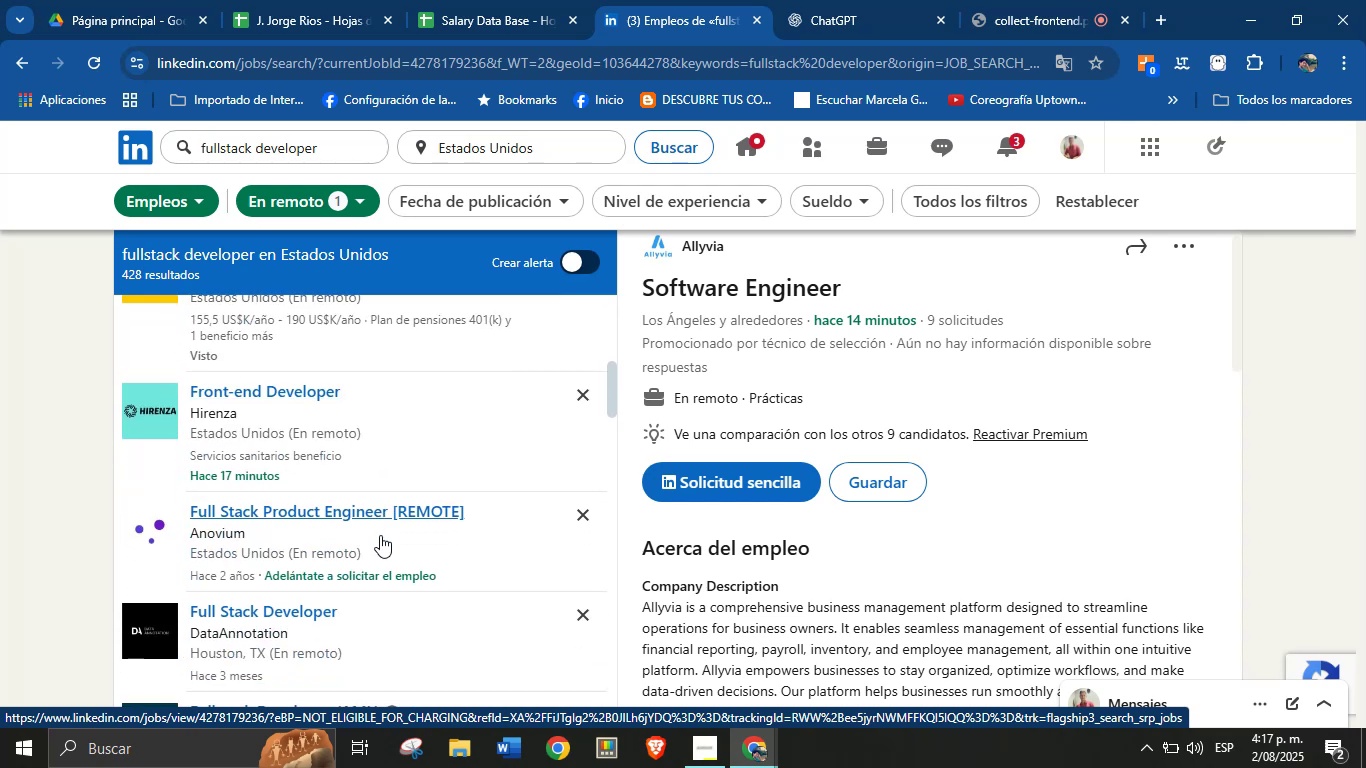 
scroll: coordinate [389, 551], scroll_direction: down, amount: 2.0
 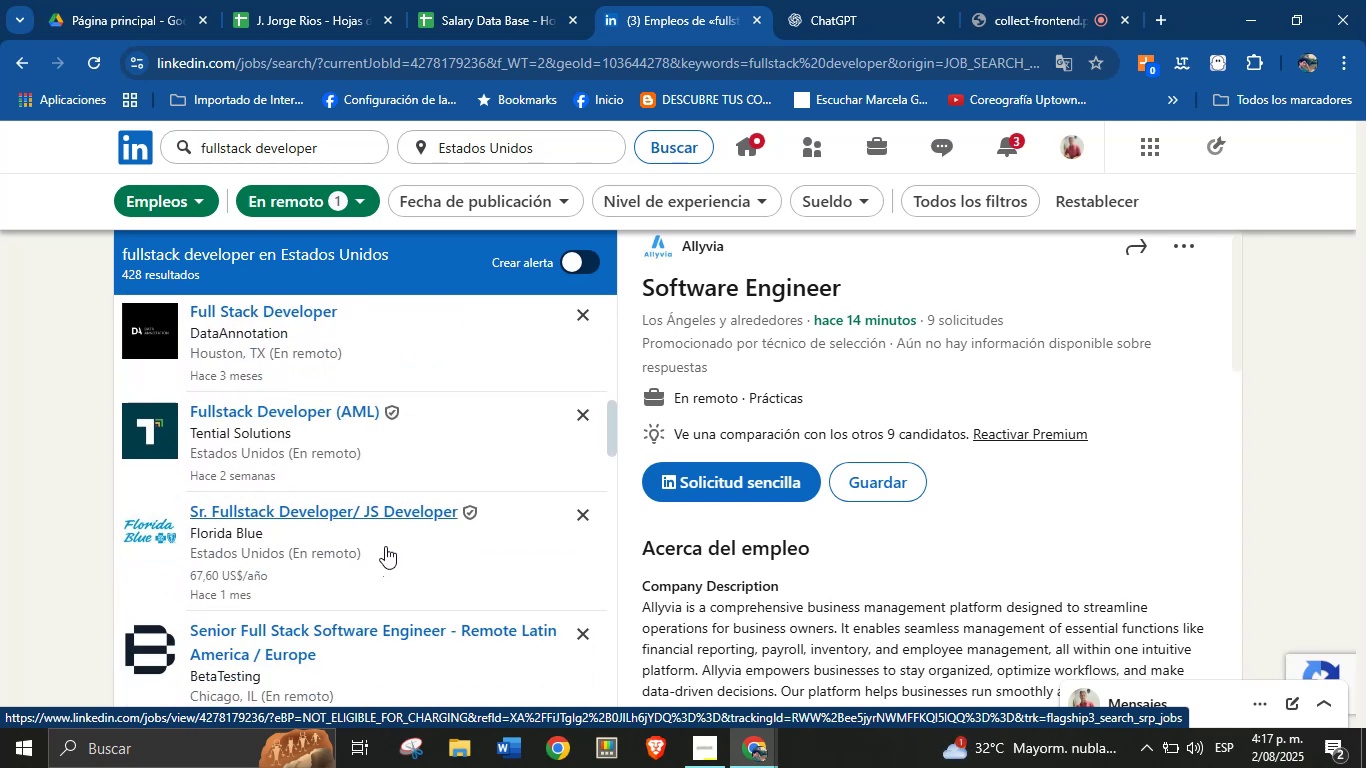 
left_click([385, 546])
 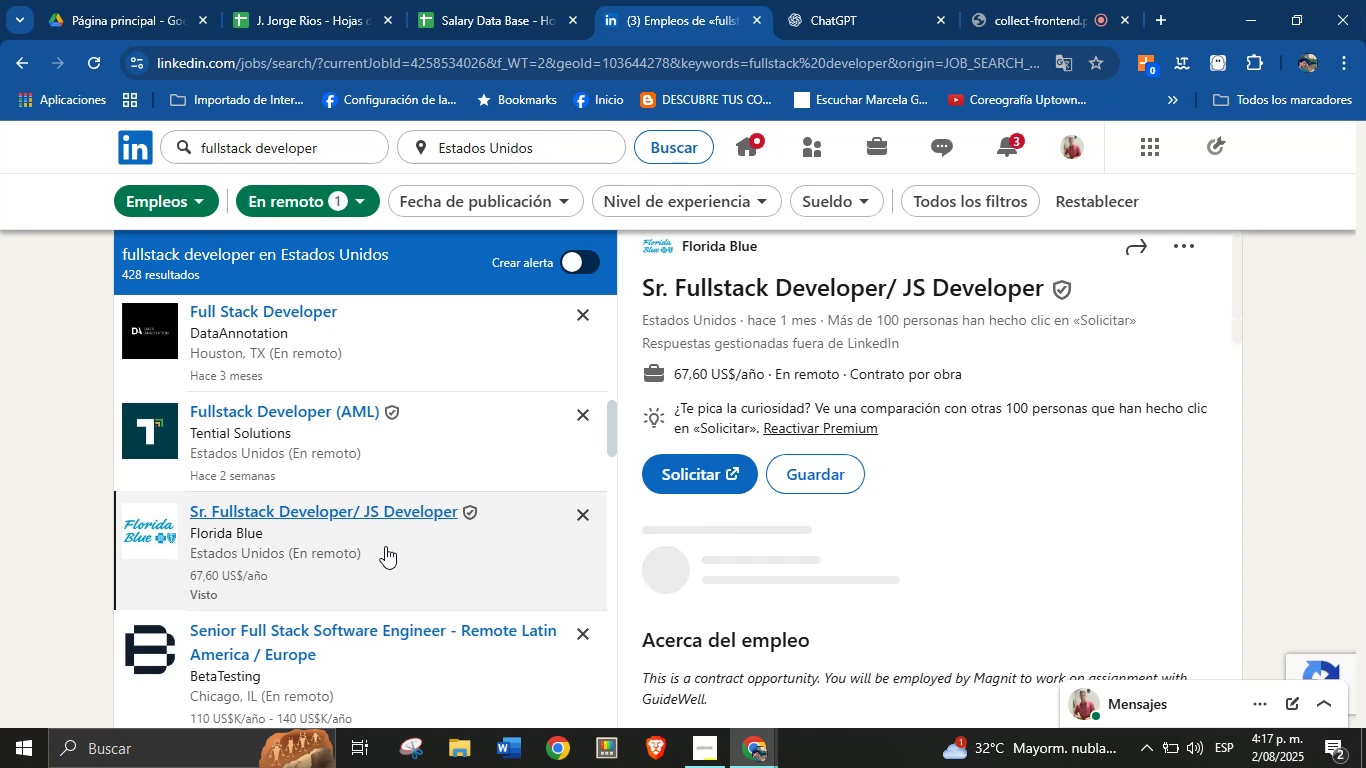 
scroll: coordinate [939, 519], scroll_direction: down, amount: 14.0
 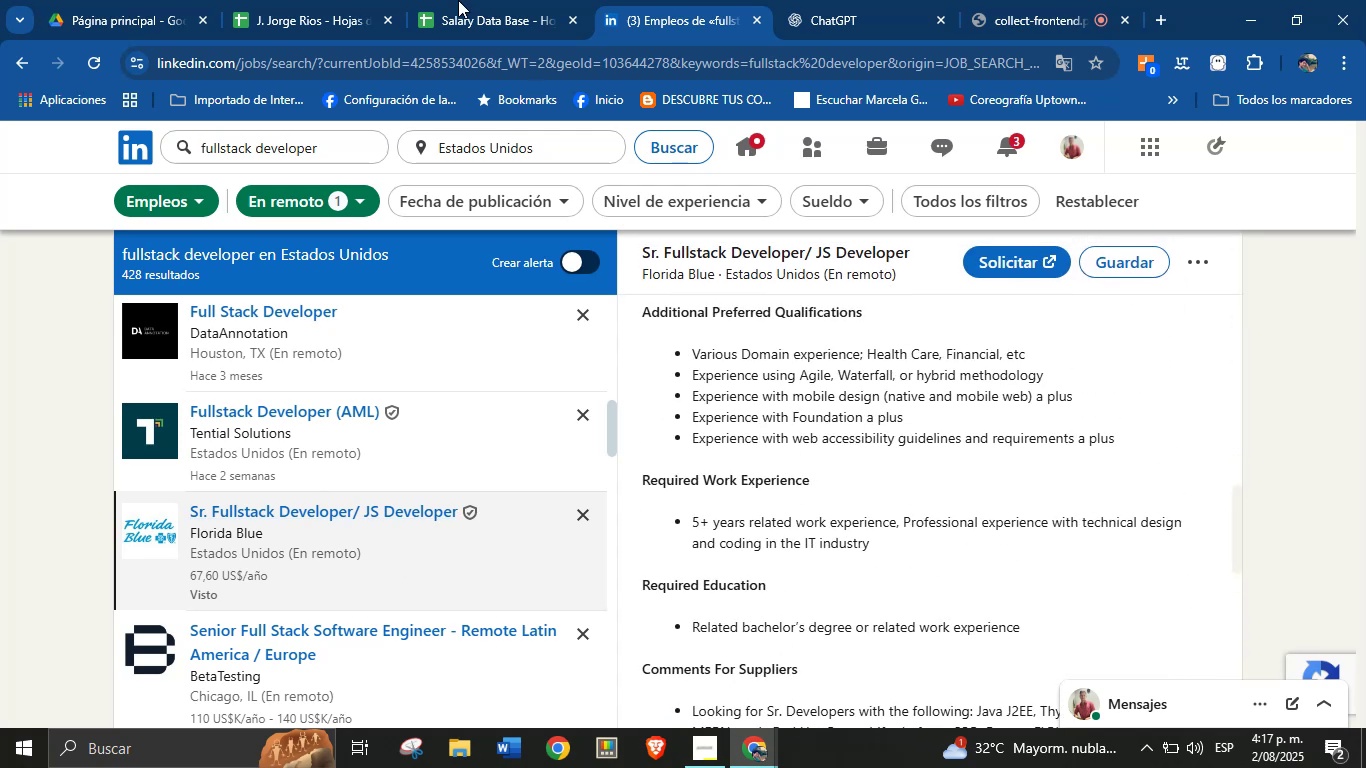 
left_click([431, 0])
 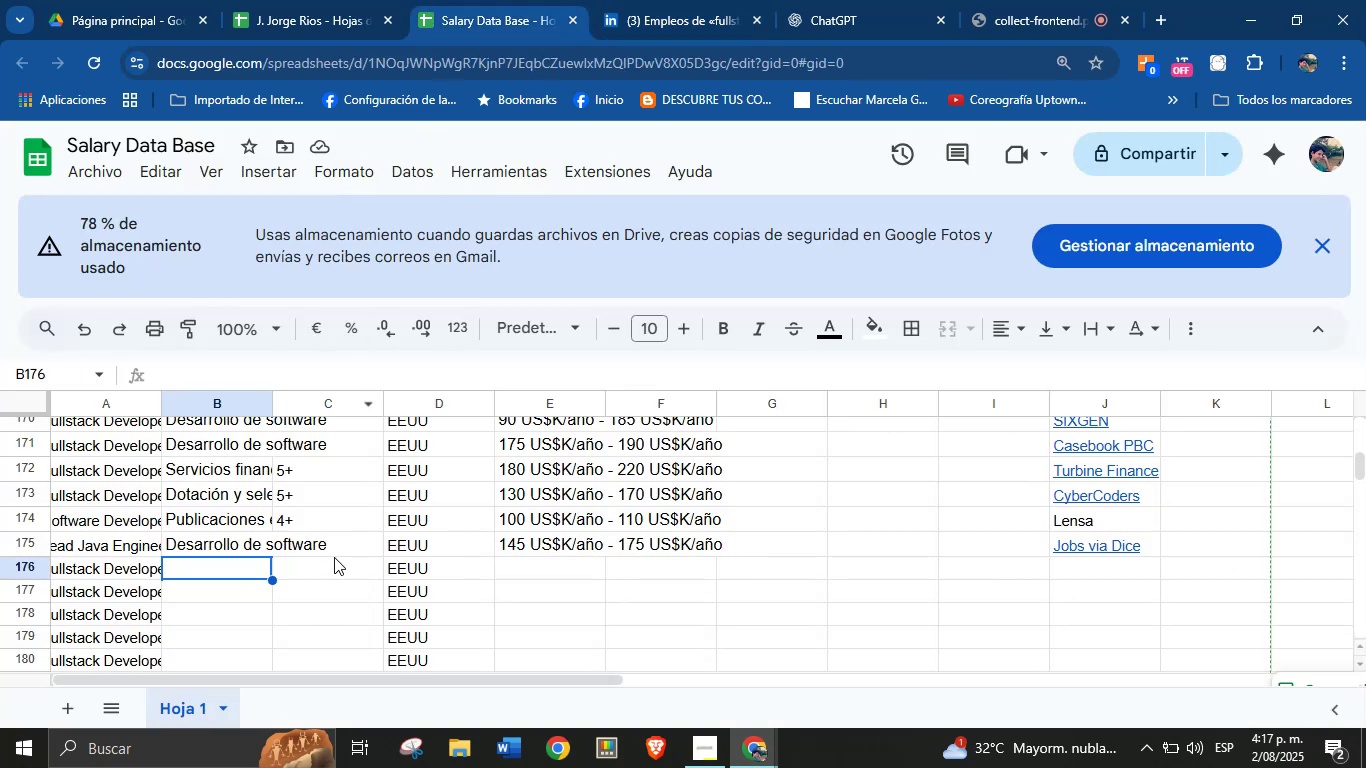 
left_click([333, 570])
 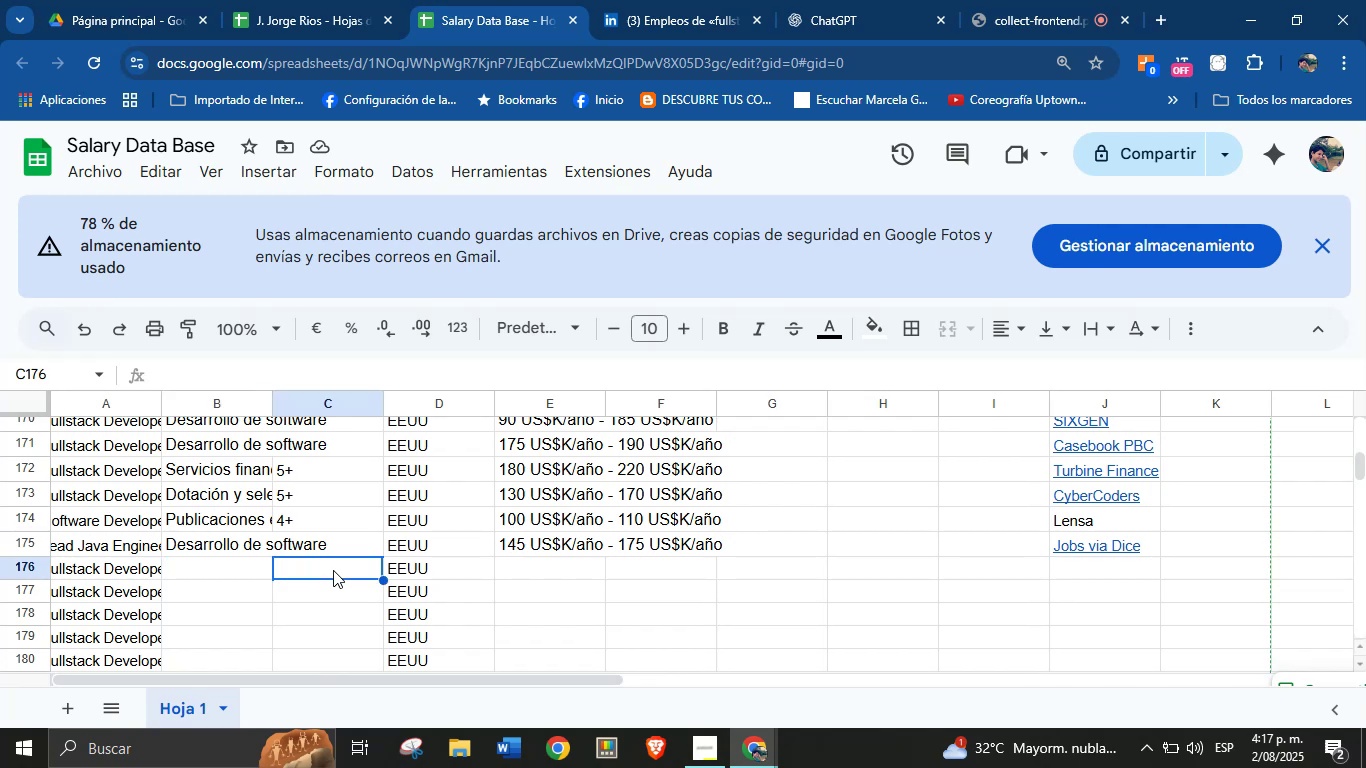 
key(5)
 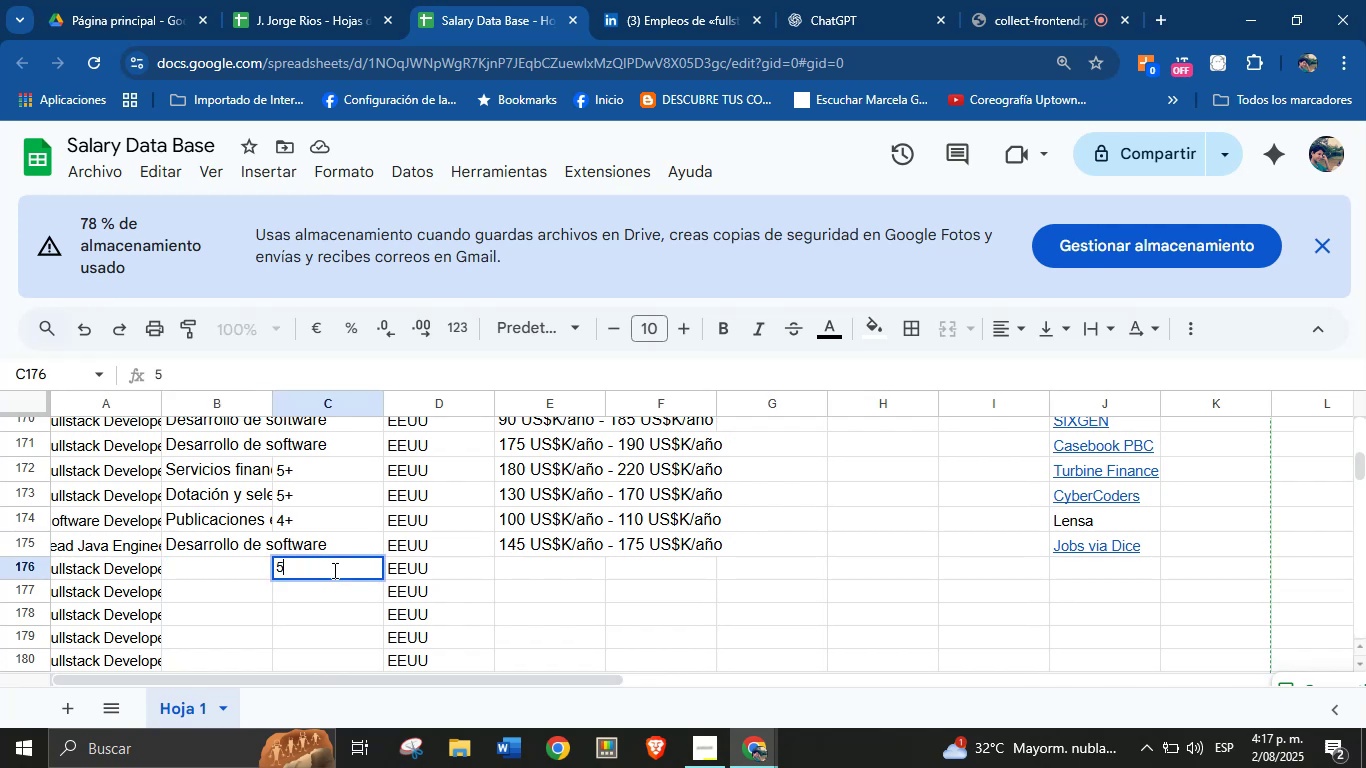 
key(Equal)
 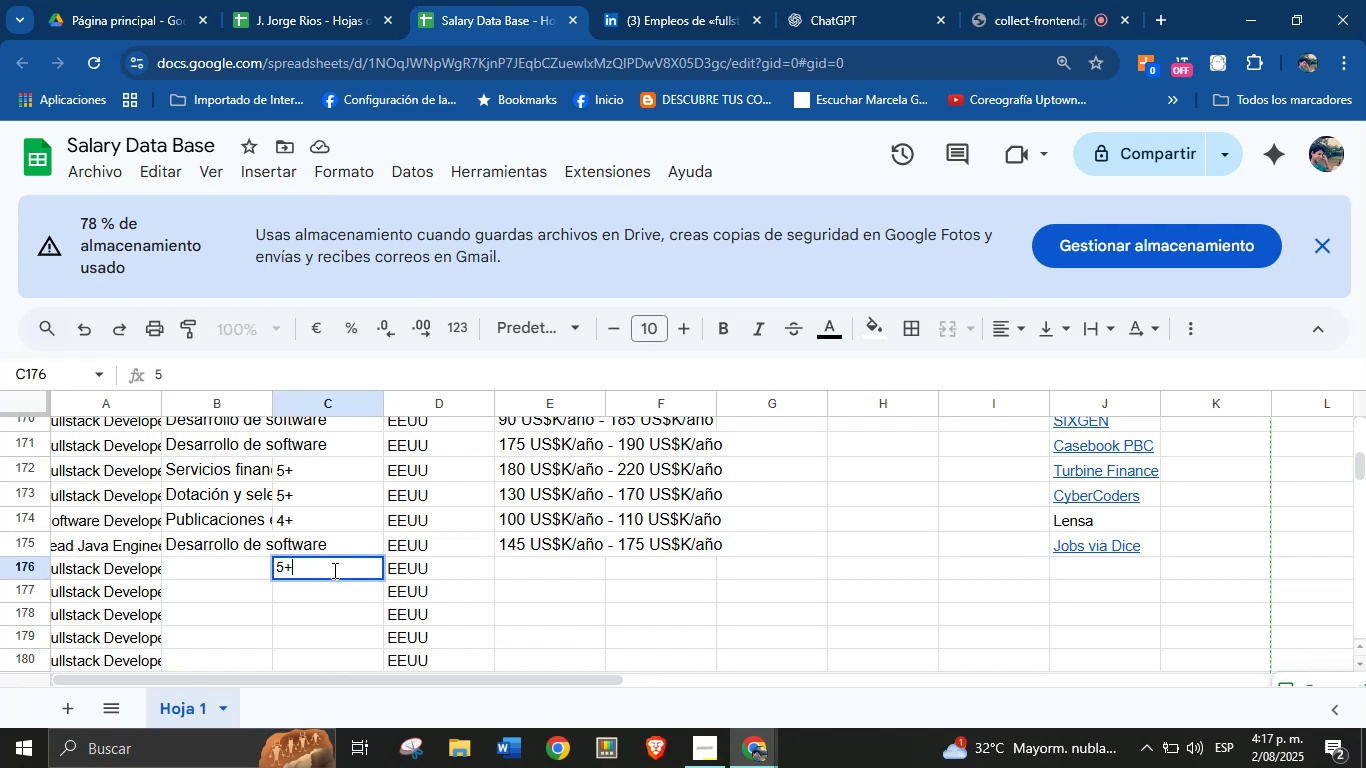 
key(Enter)
 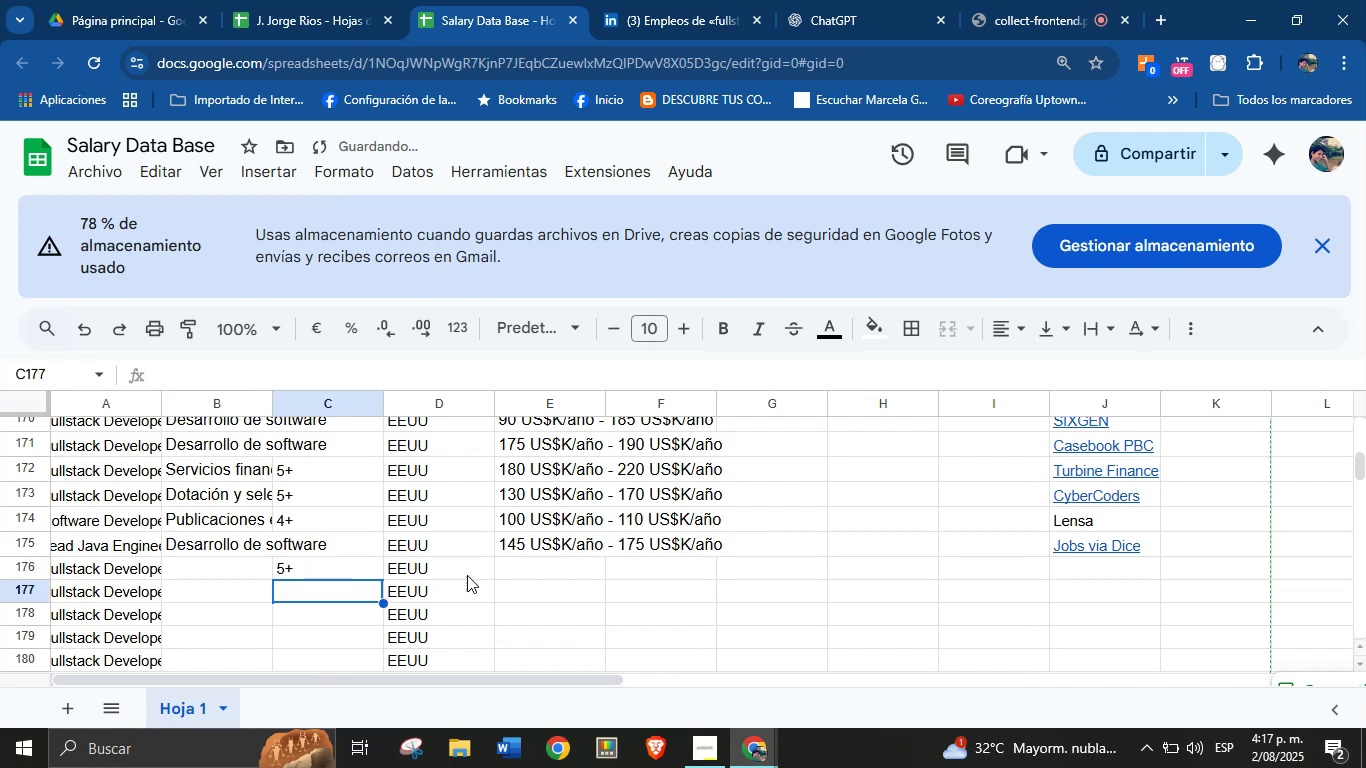 
left_click([512, 570])
 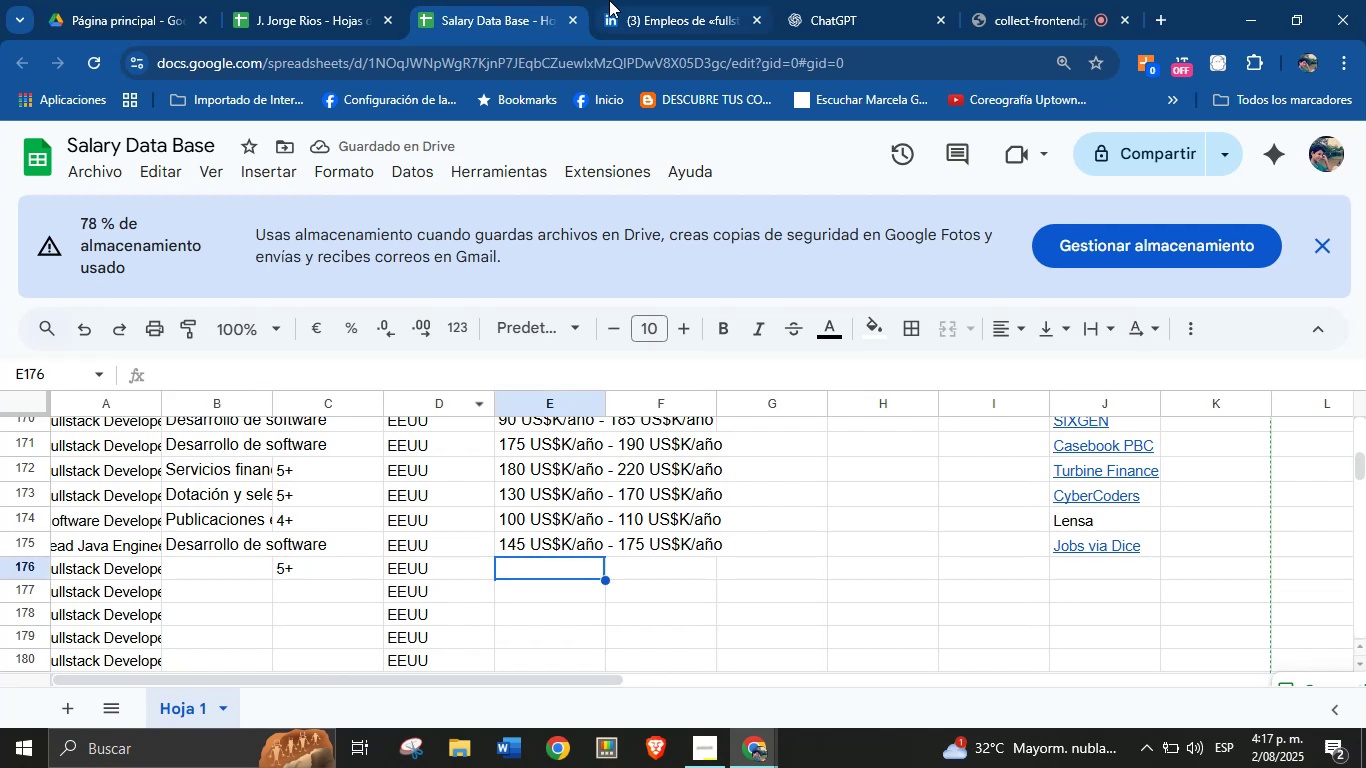 
left_click([654, 0])
 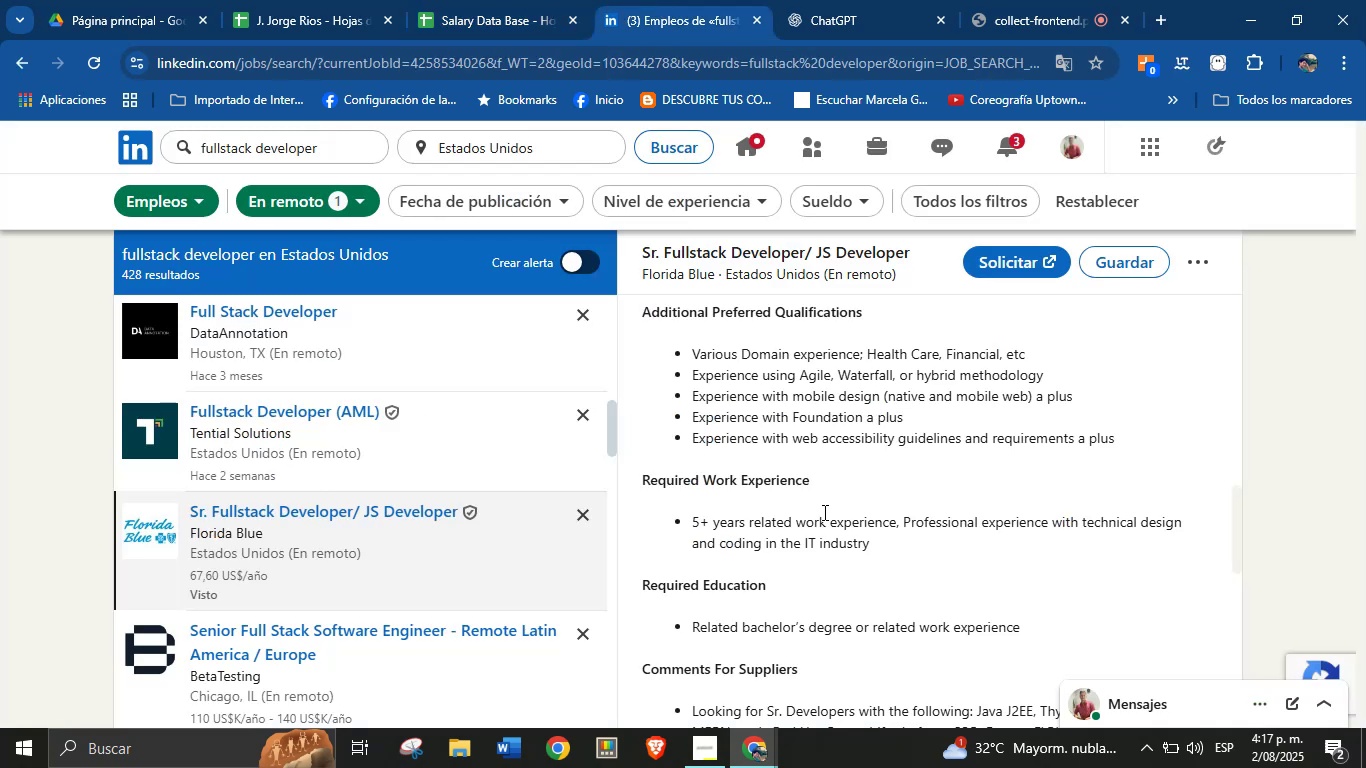 
scroll: coordinate [814, 502], scroll_direction: up, amount: 2.0
 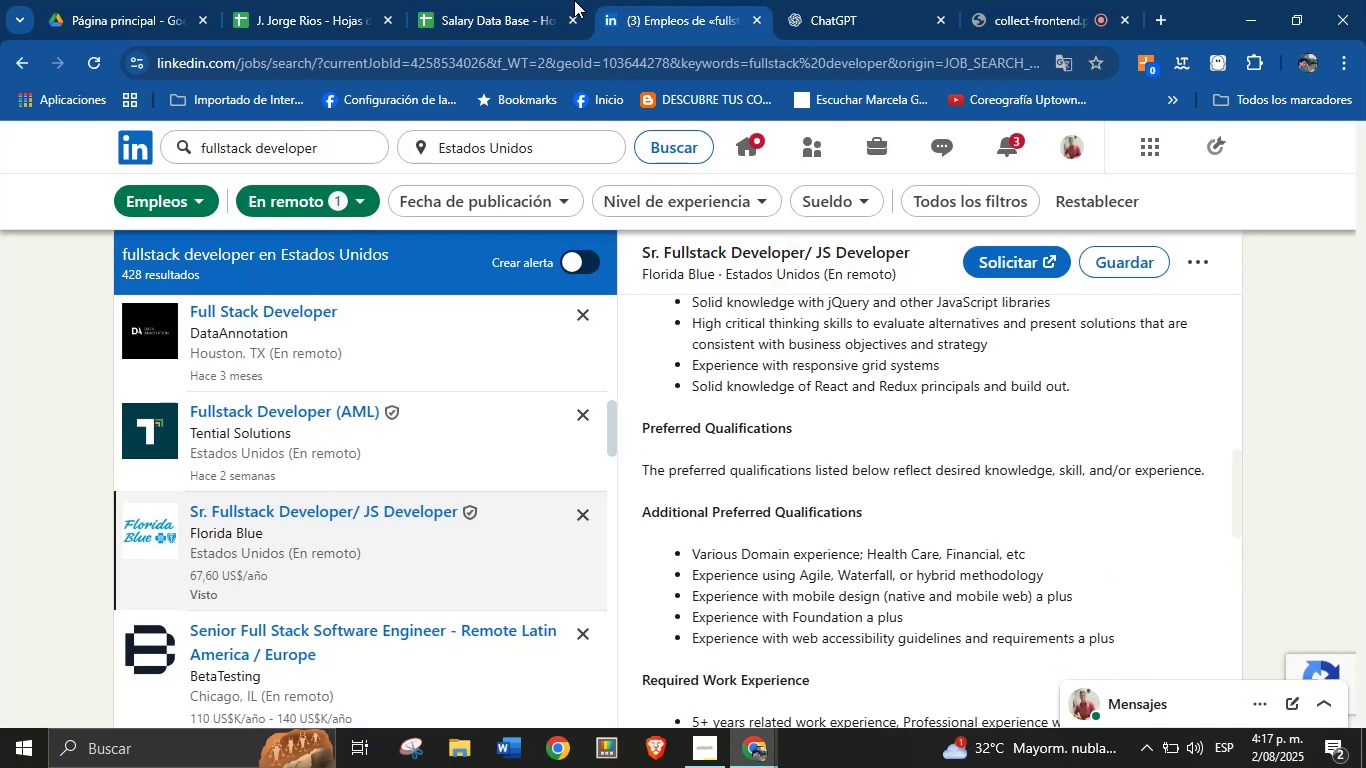 
left_click([489, 0])
 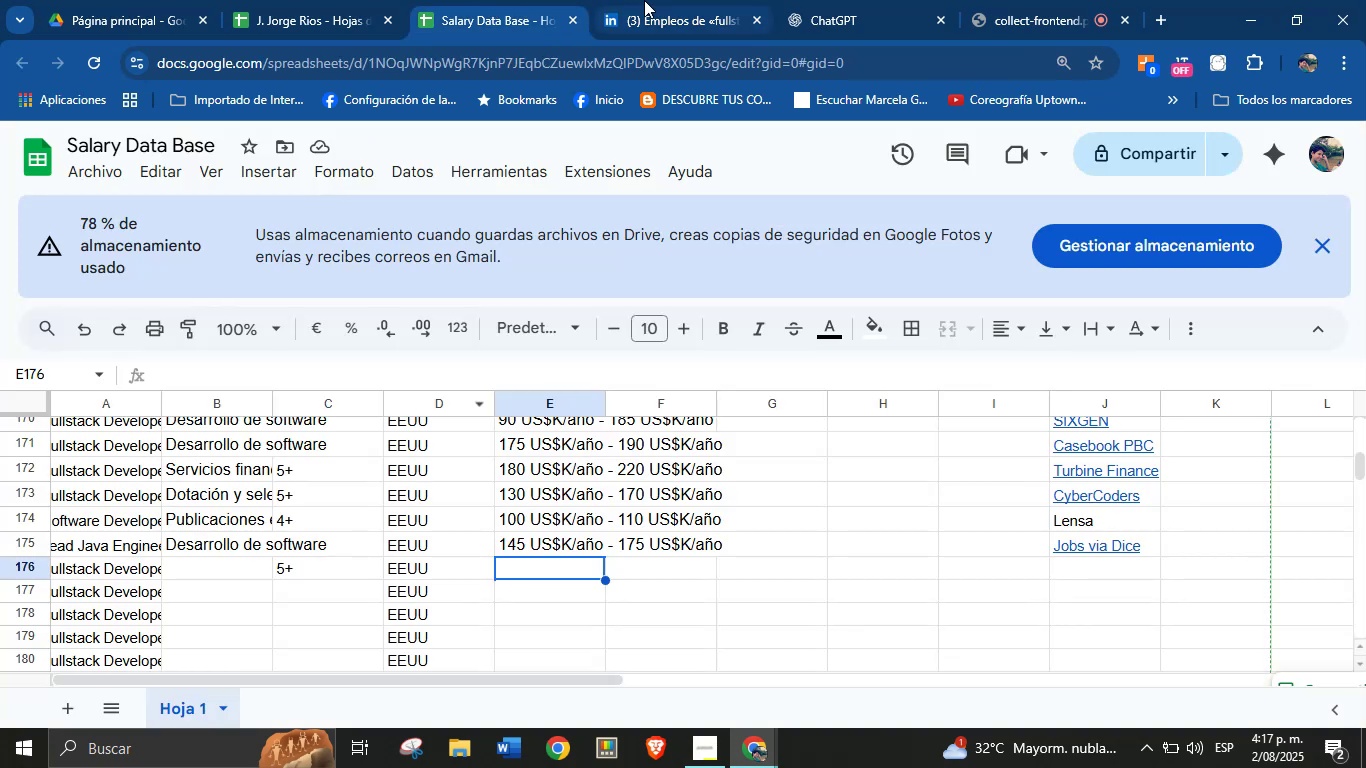 
left_click([653, 0])
 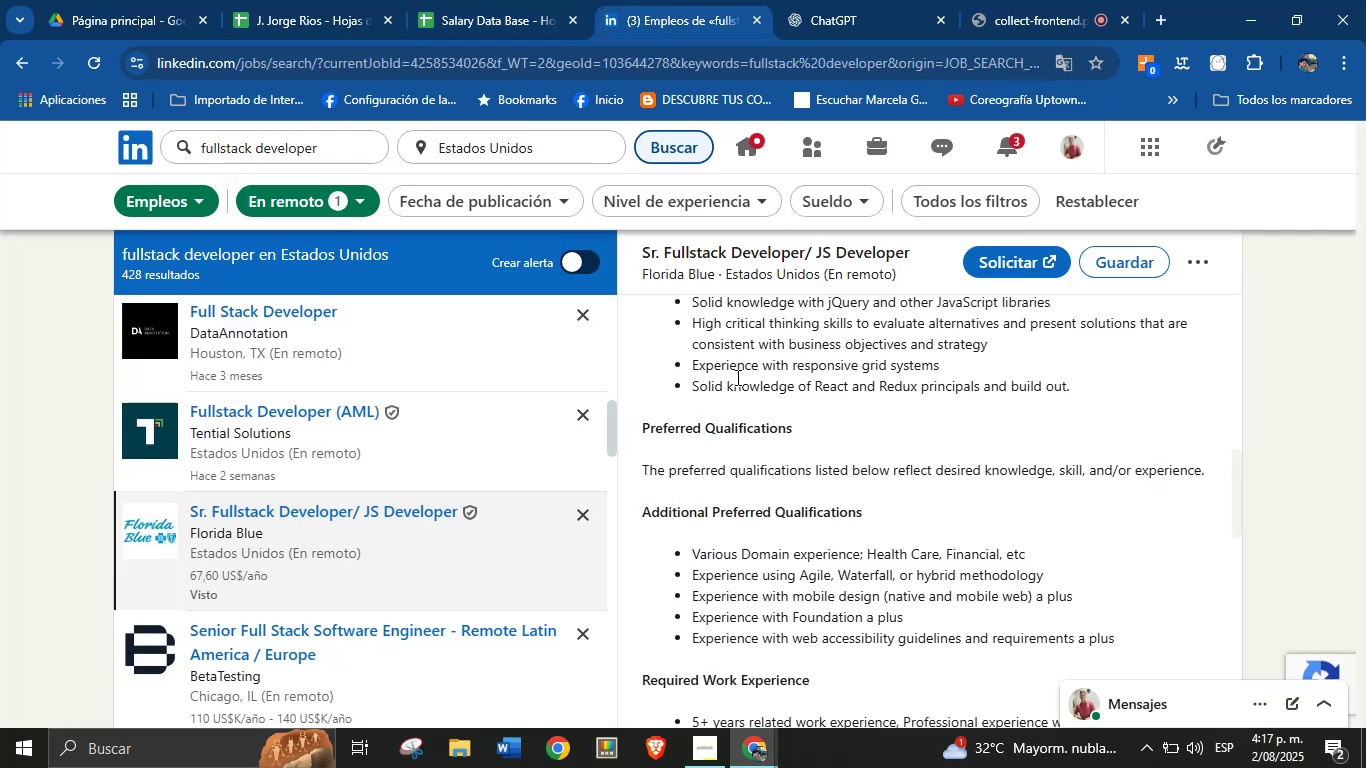 
scroll: coordinate [807, 408], scroll_direction: up, amount: 13.0
 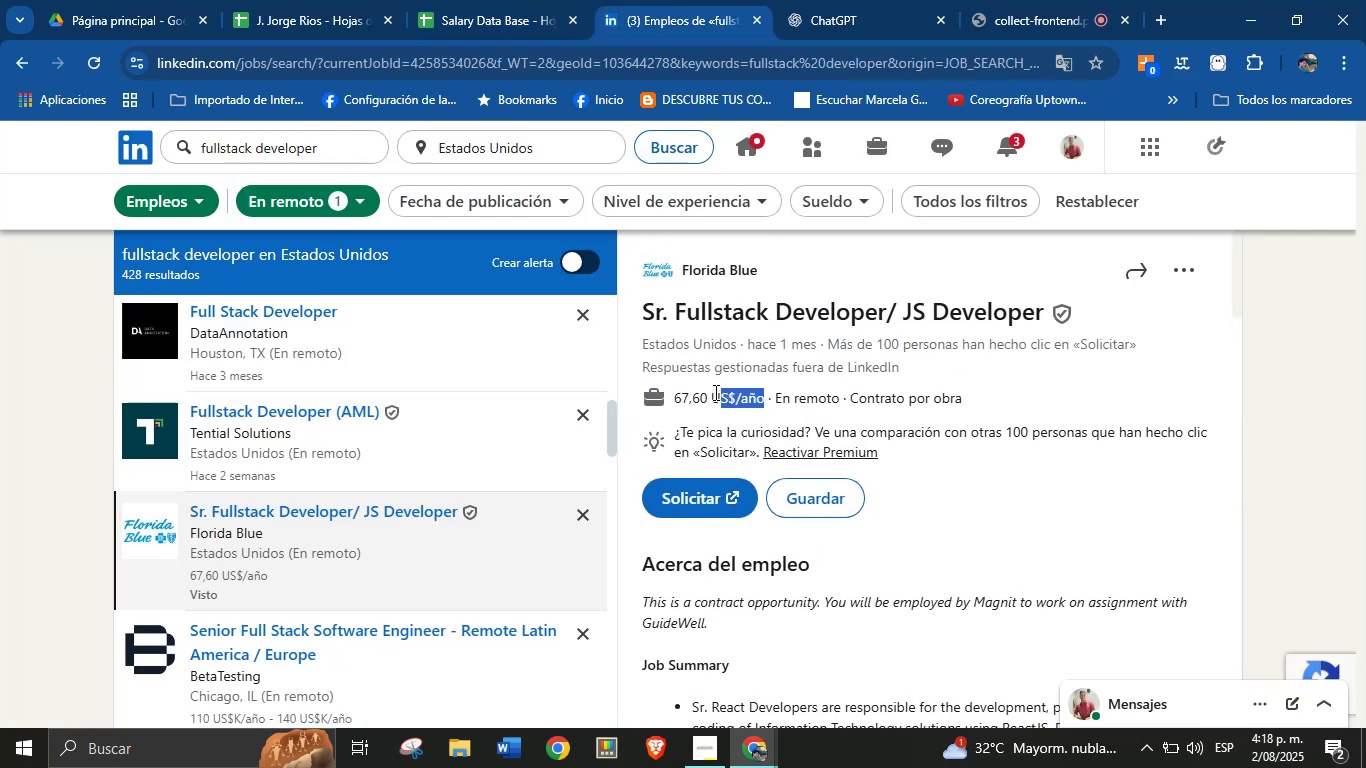 
key(Alt+AltLeft)
 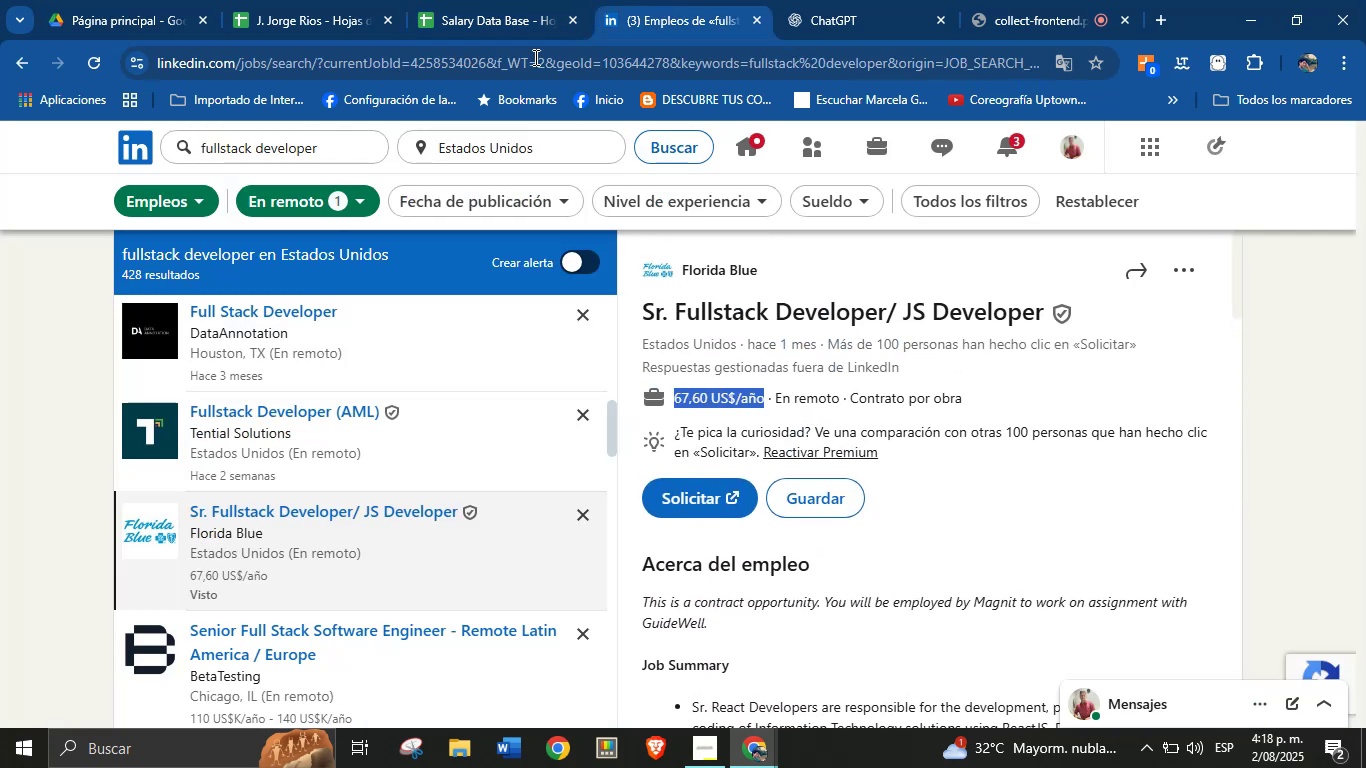 
key(Alt+Control+ControlLeft)
 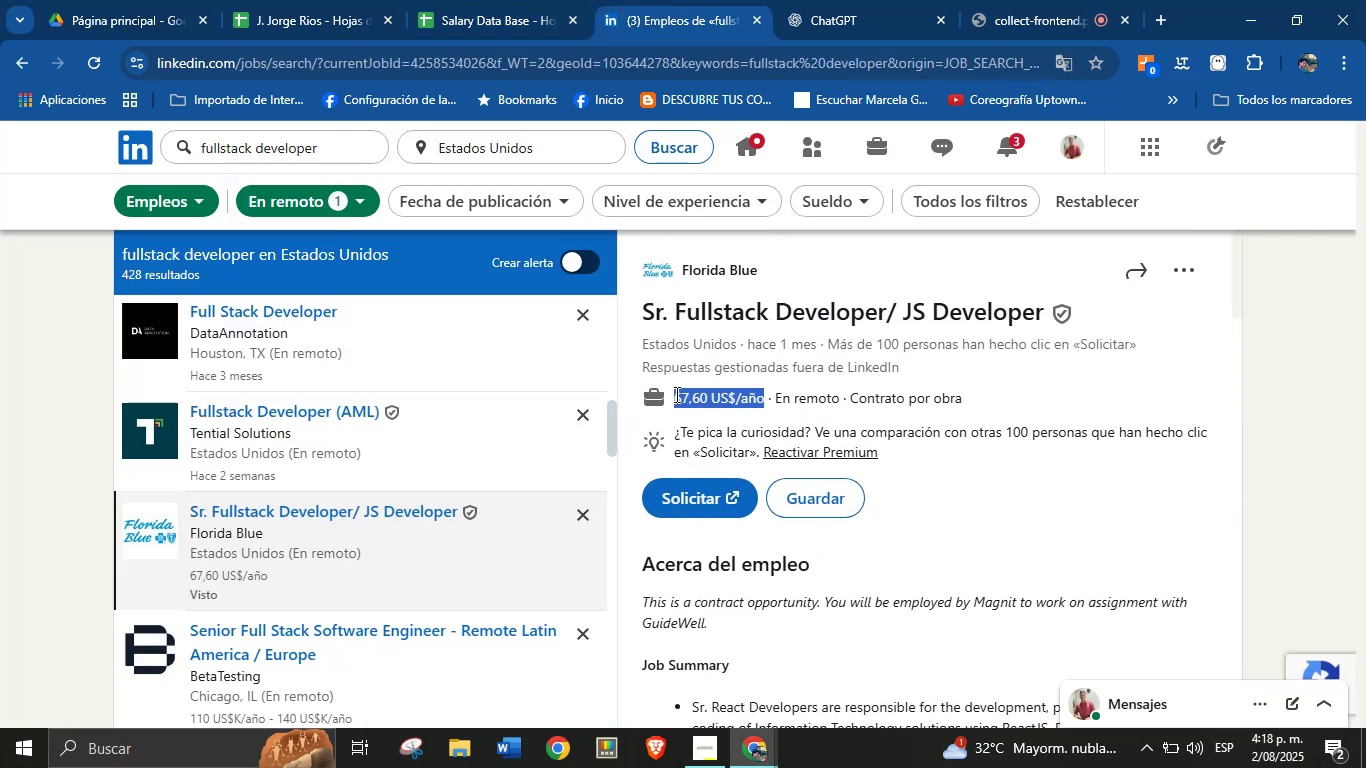 
key(Alt+Control+C)
 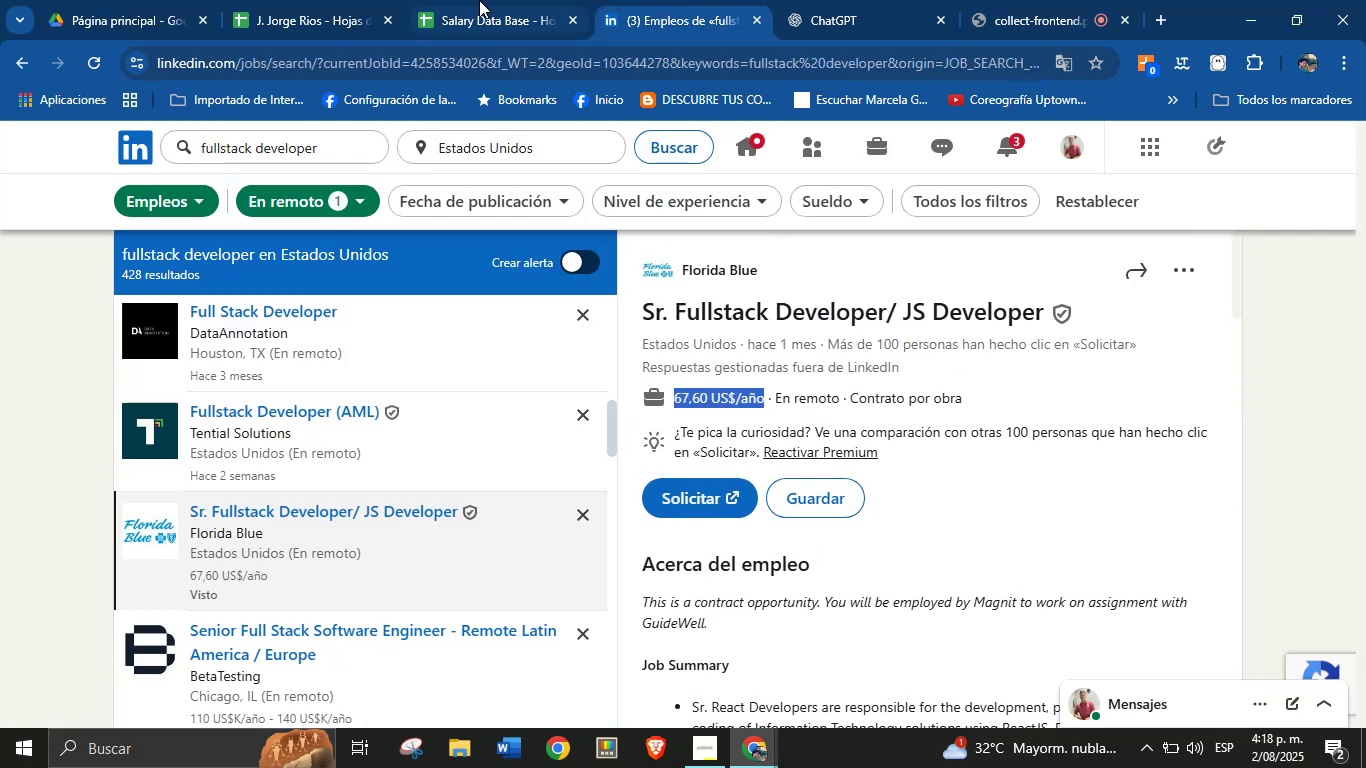 
left_click([476, 0])
 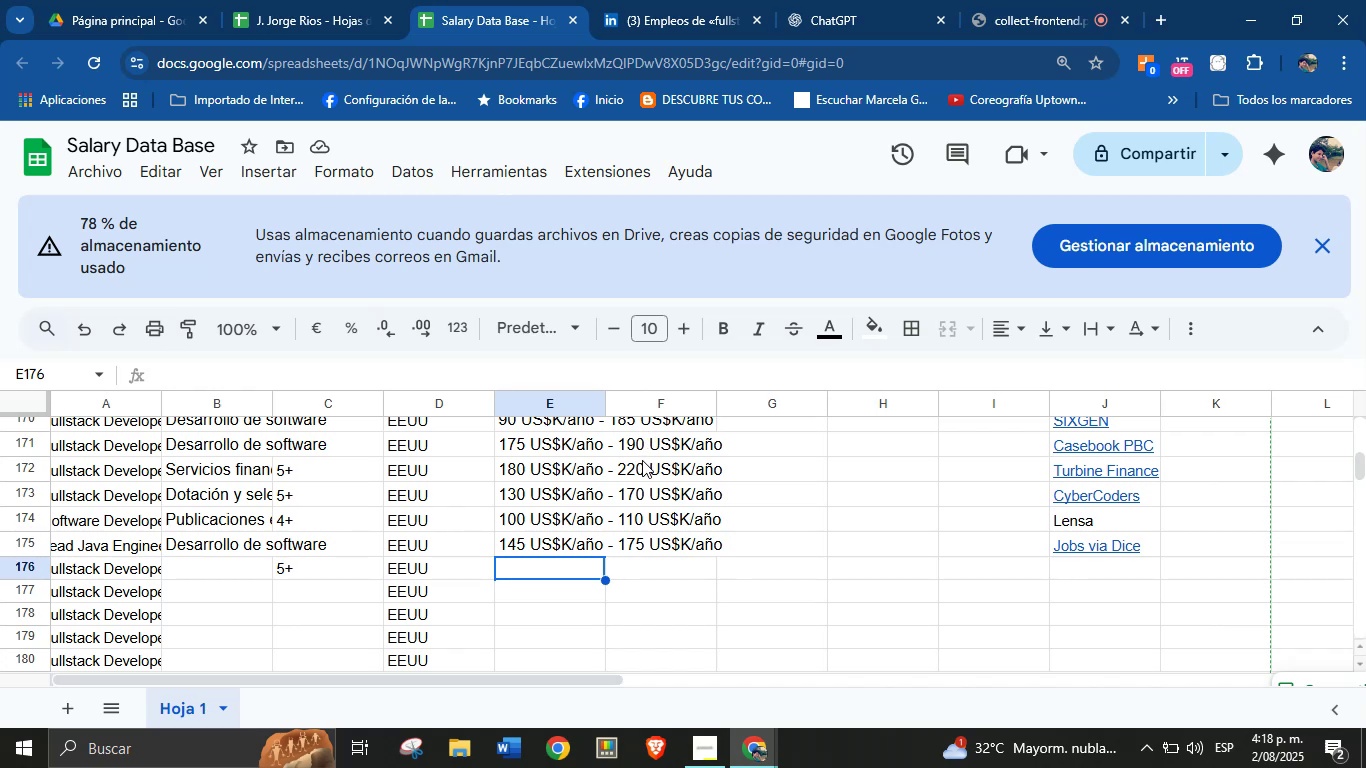 
wait(6.25)
 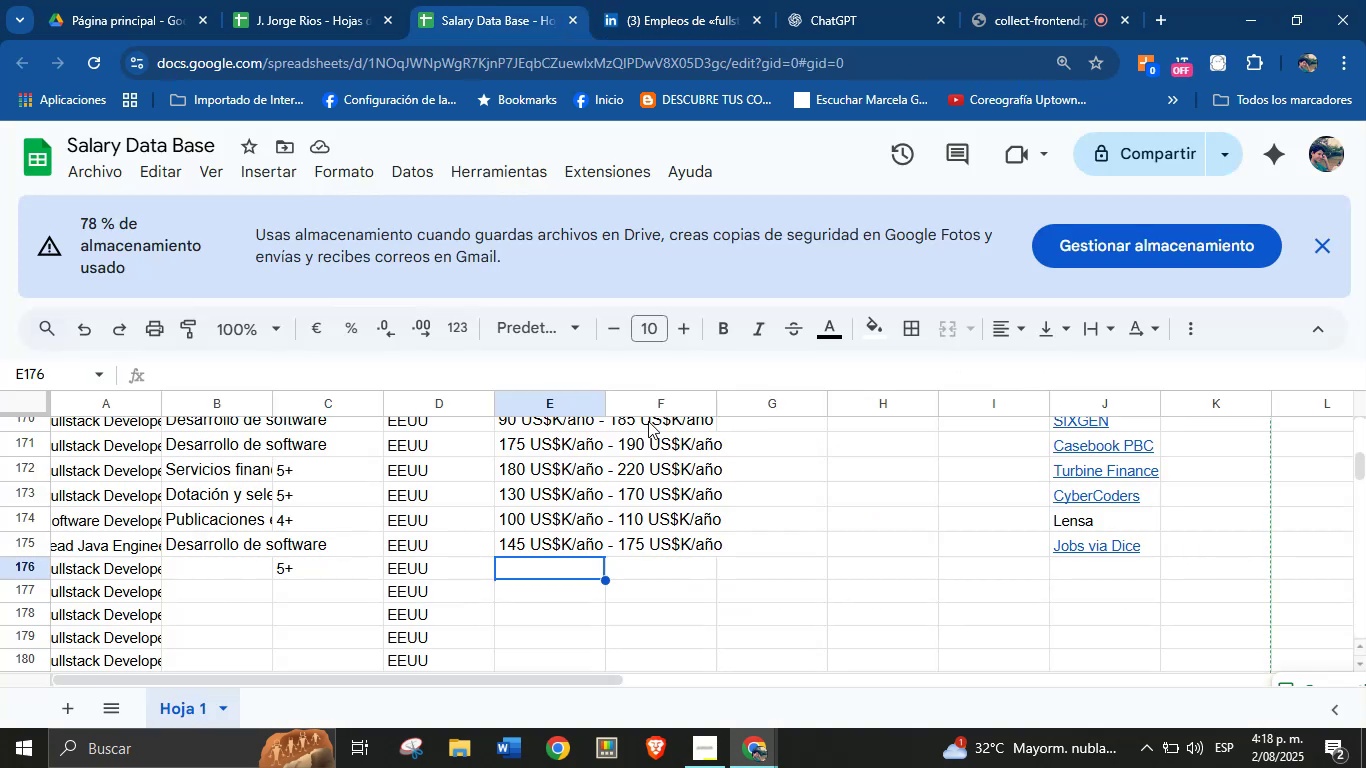 
key(Control+ControlLeft)
 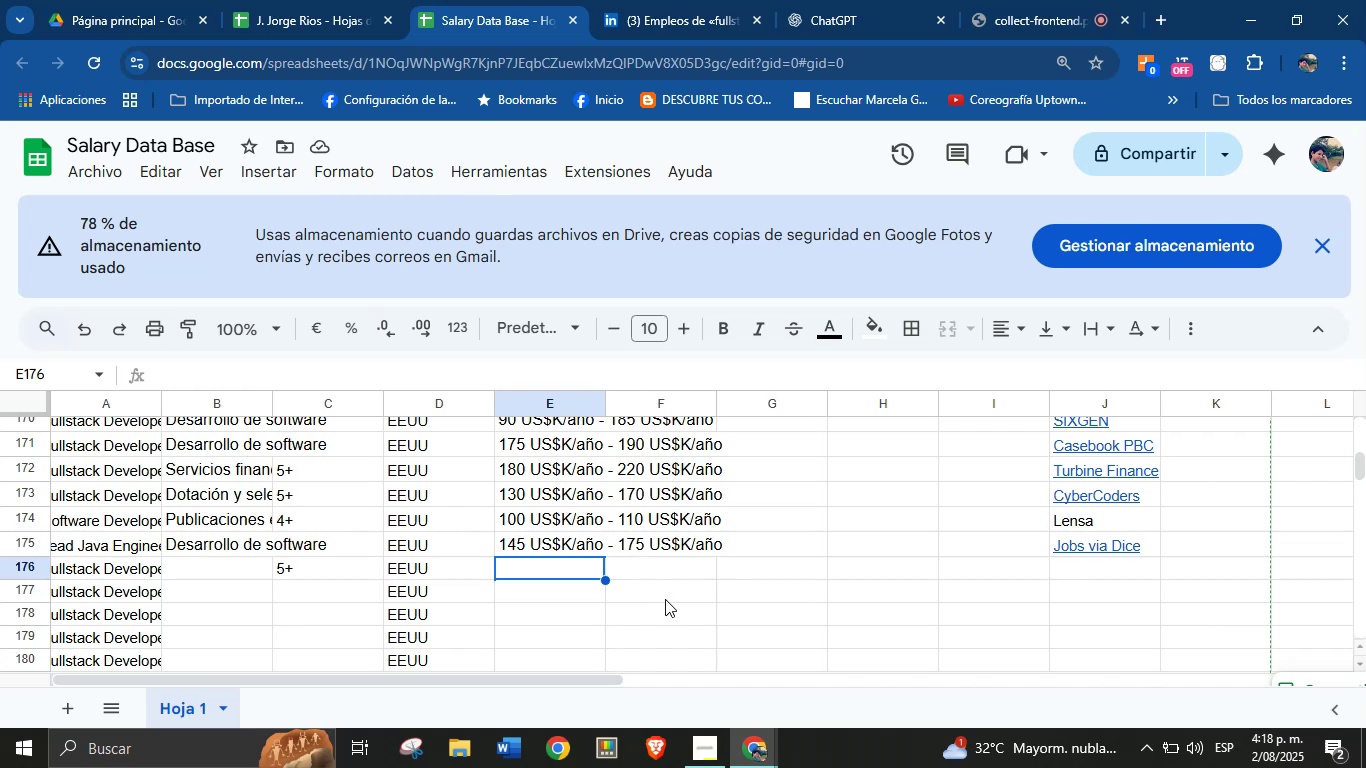 
key(Break)
 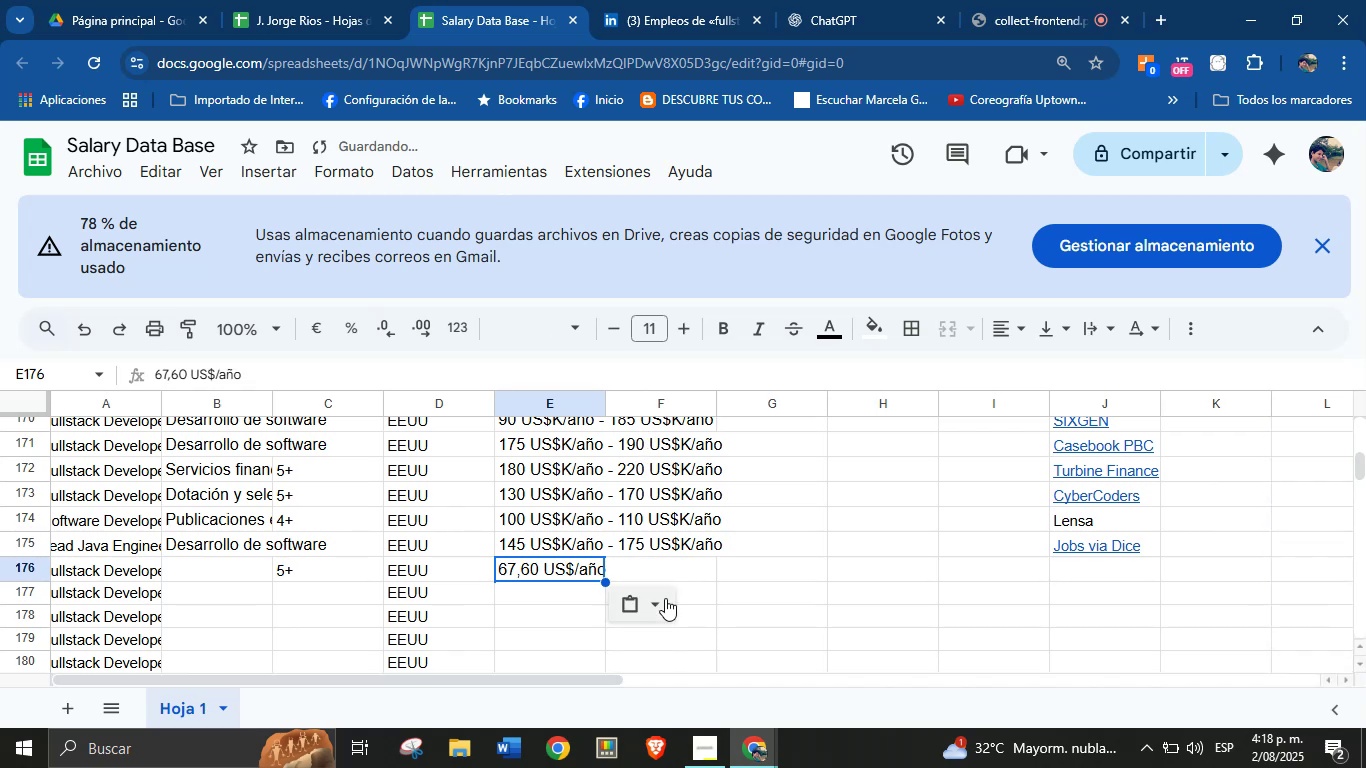 
key(Control+V)
 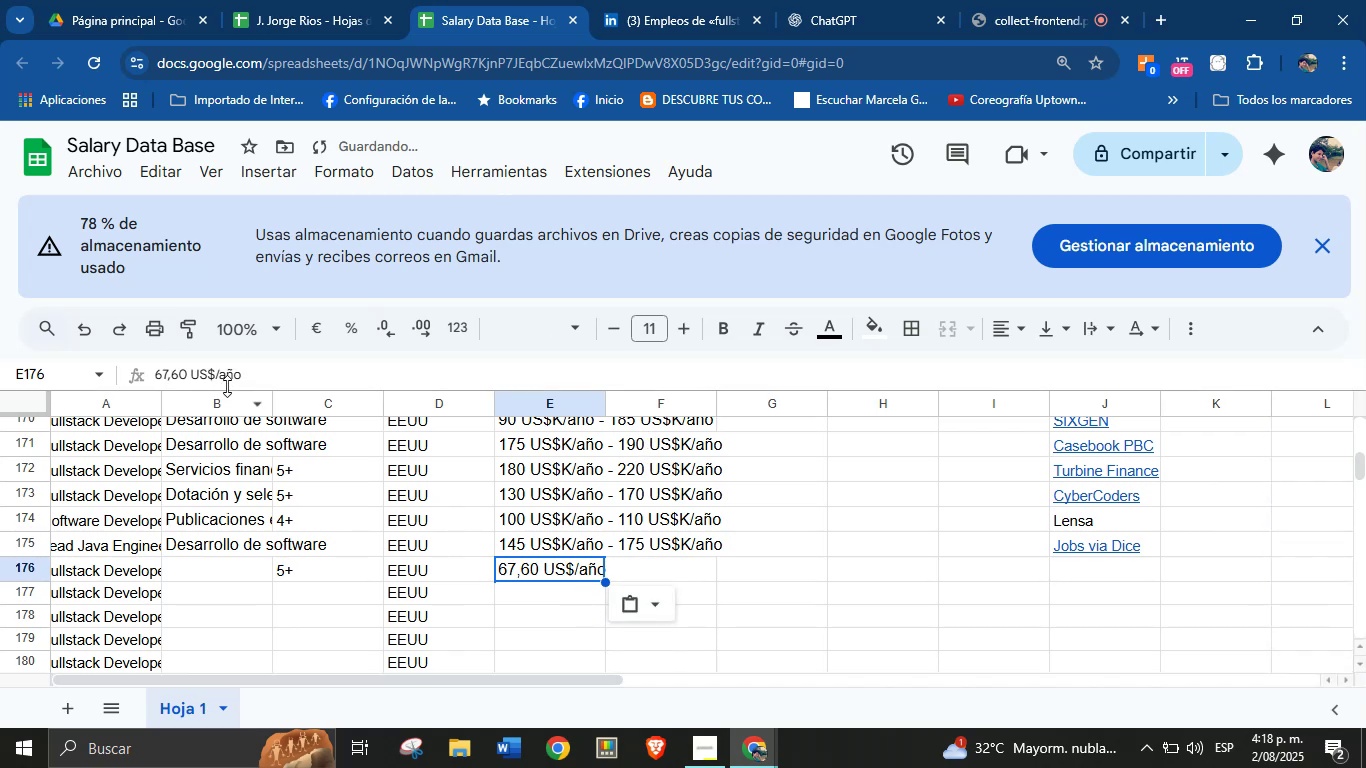 
left_click([677, 576])
 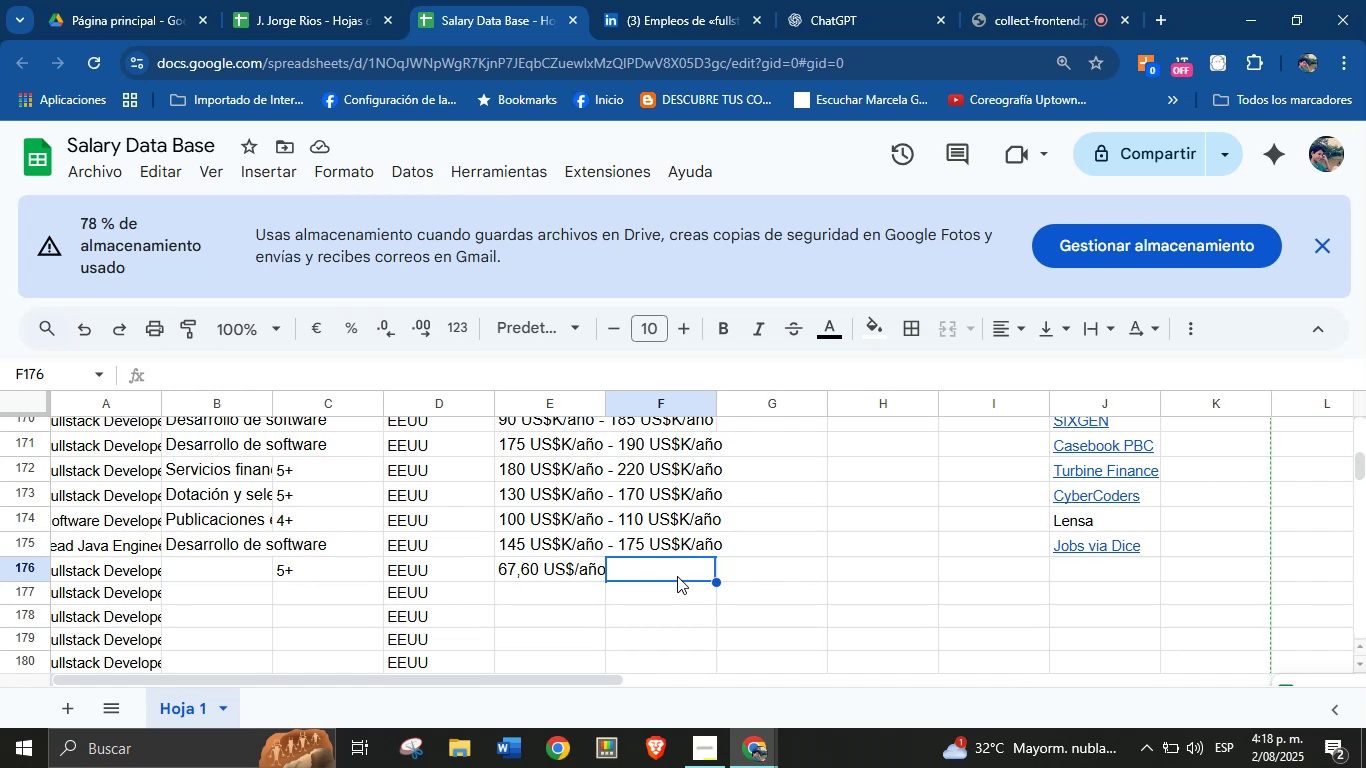 
wait(11.37)
 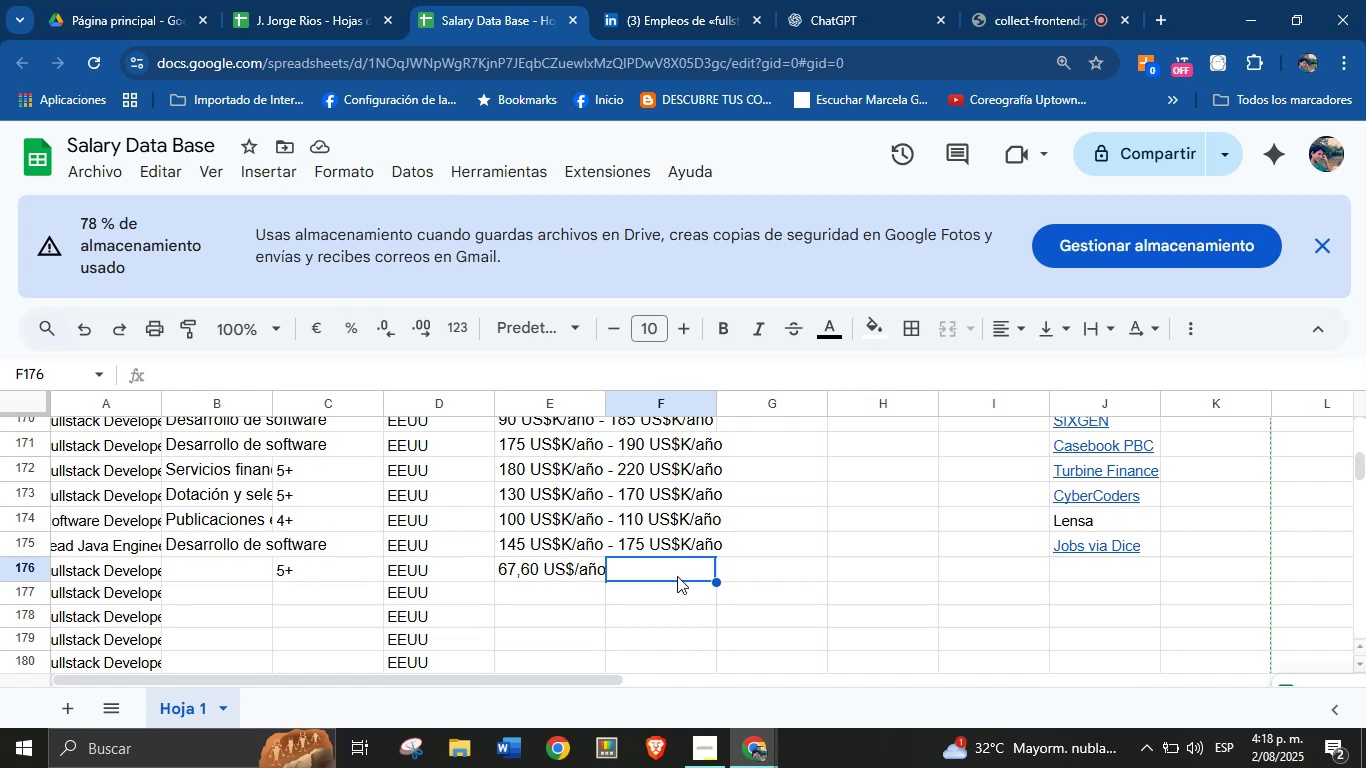 
left_click([716, 0])
 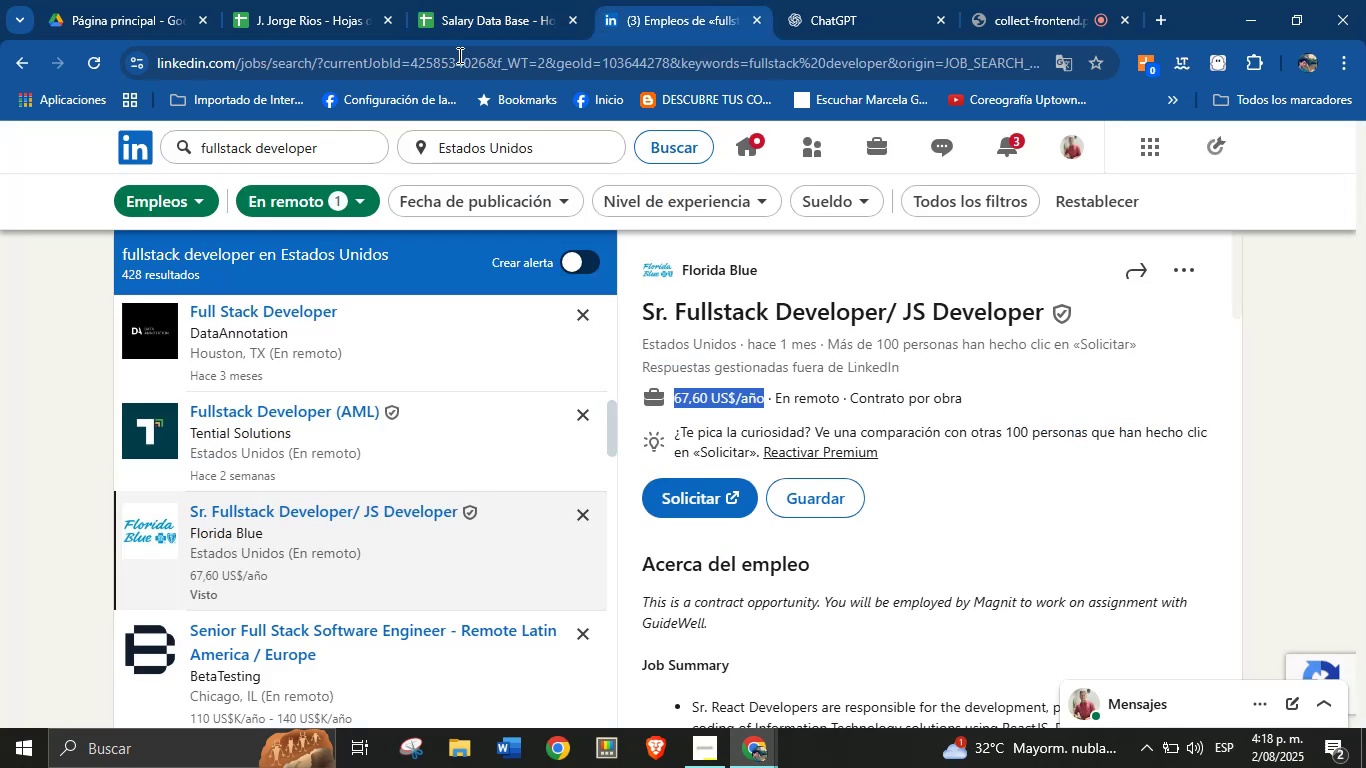 
left_click([457, 0])
 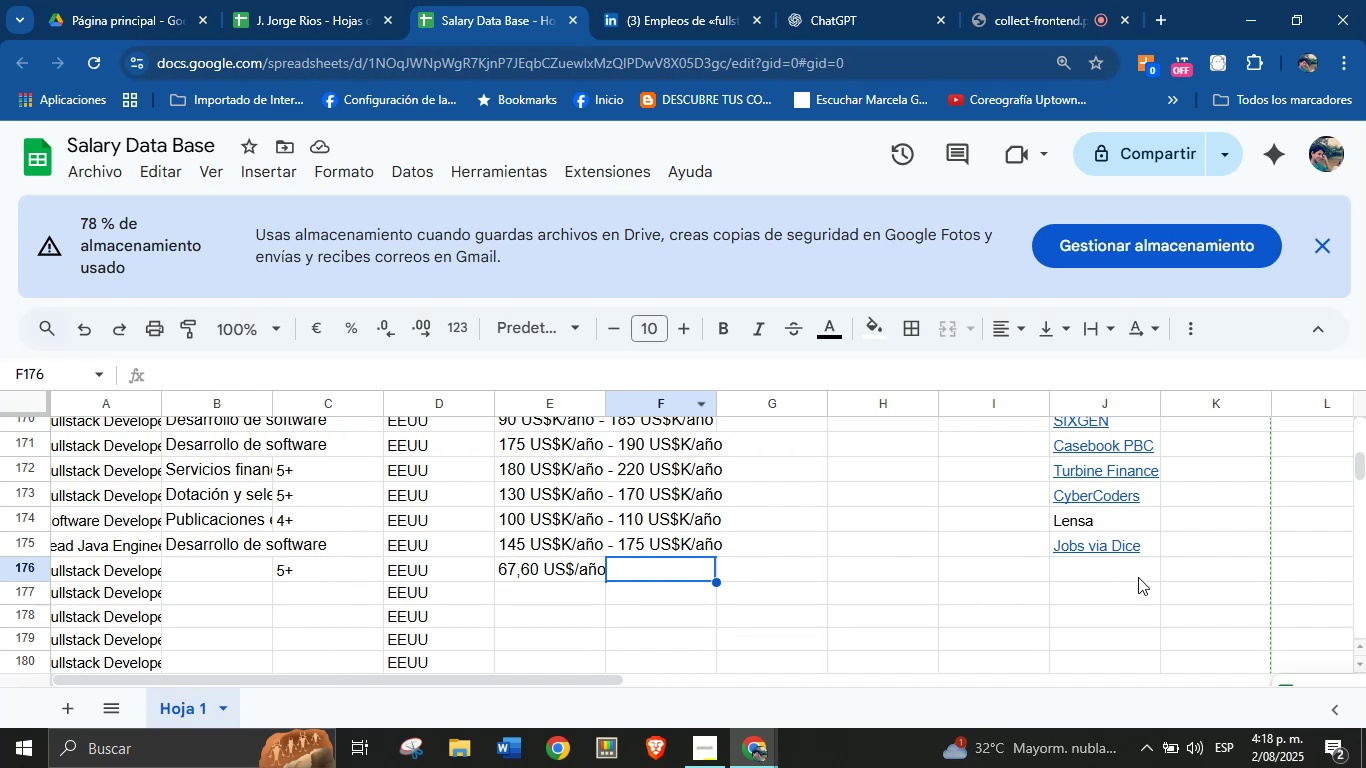 
left_click([1104, 576])
 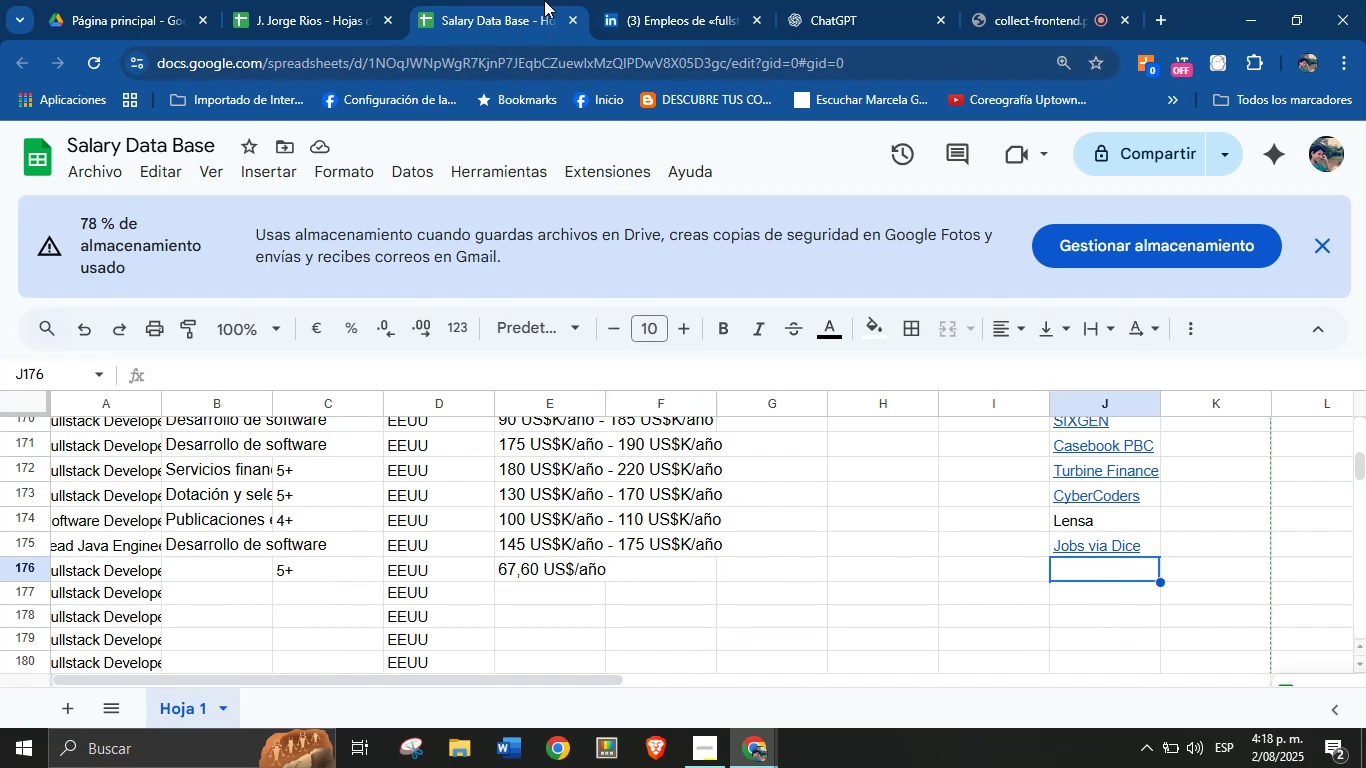 
left_click([656, 0])
 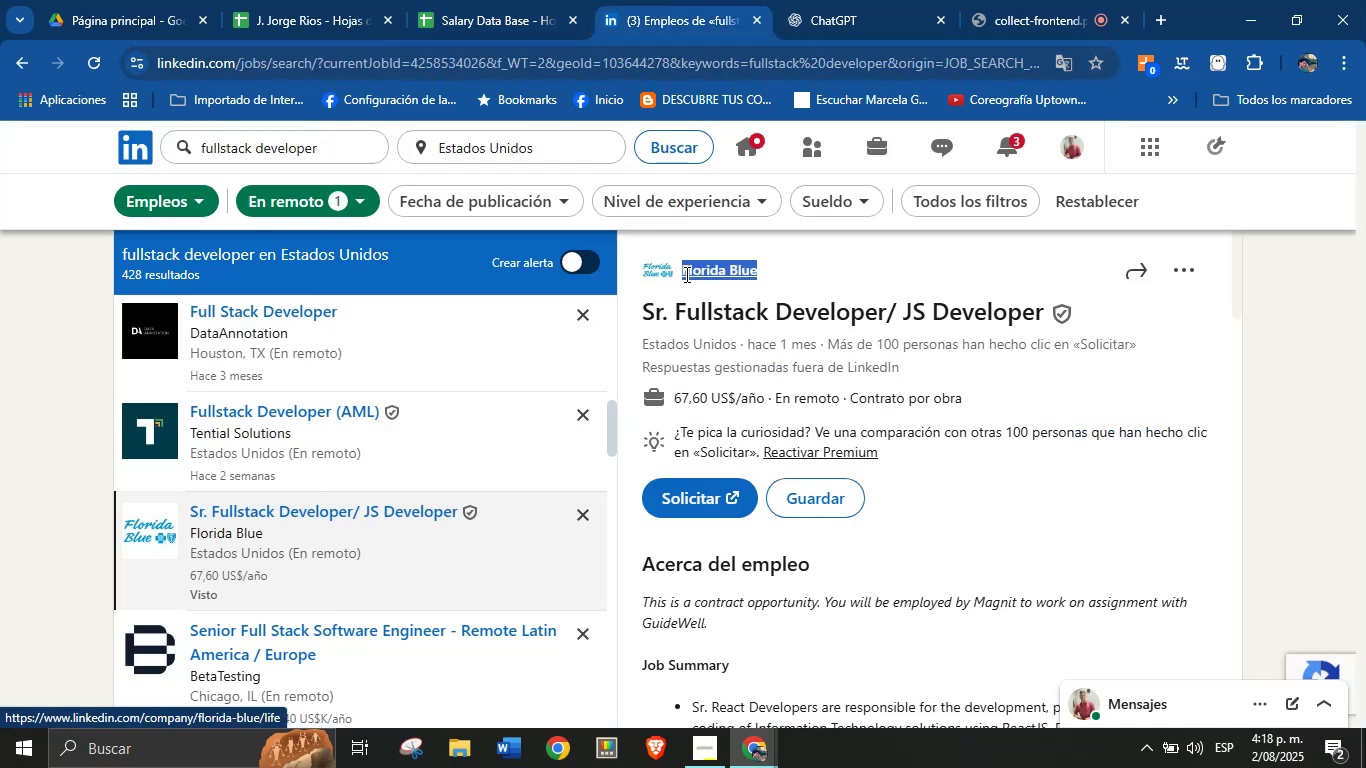 
key(Alt+AltLeft)
 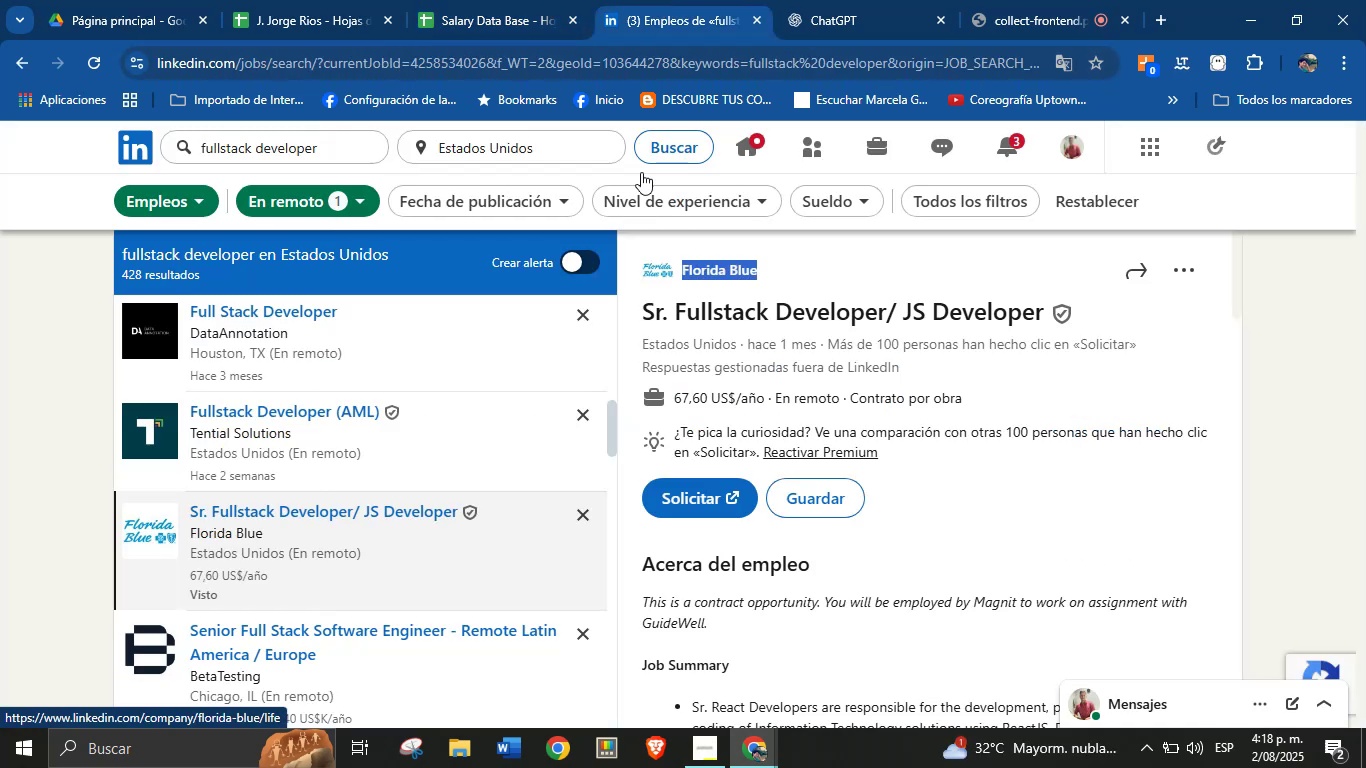 
key(Alt+Control+ControlLeft)
 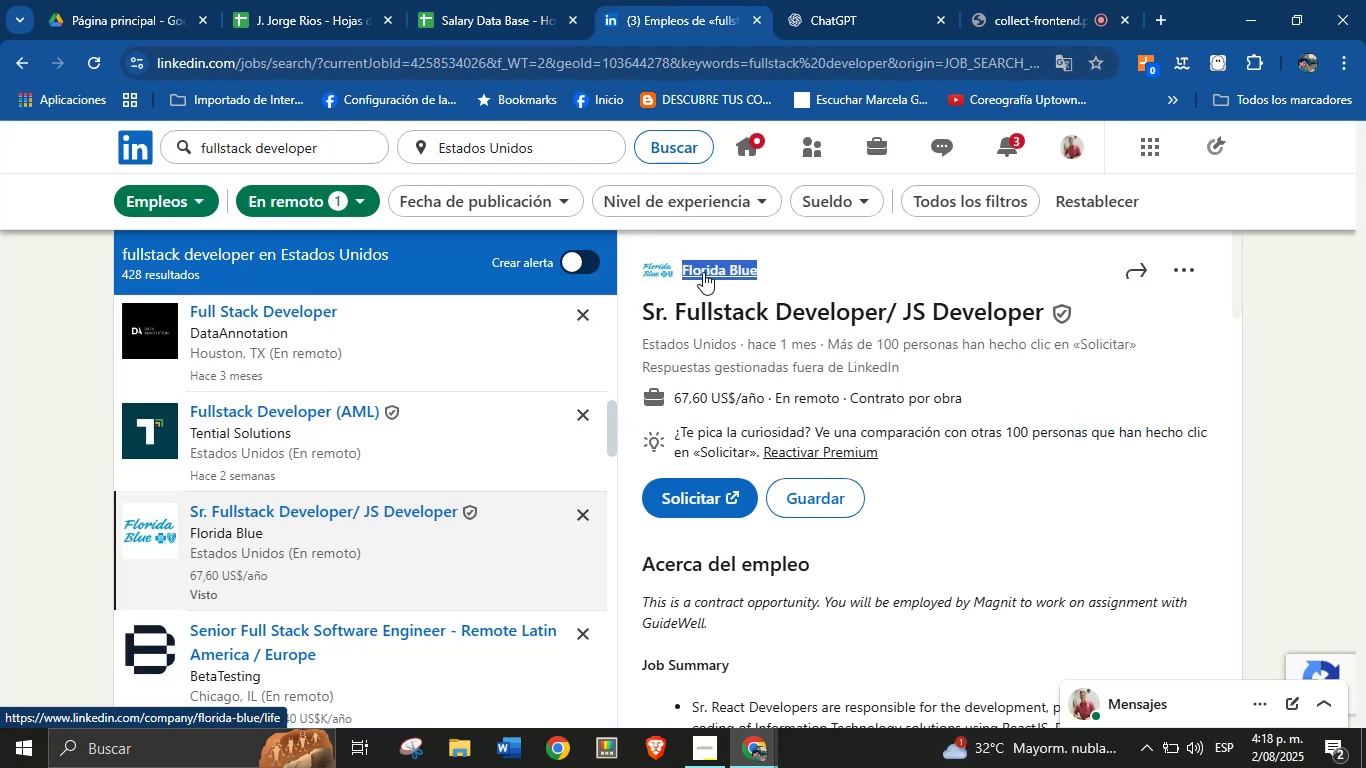 
key(Alt+Control+C)
 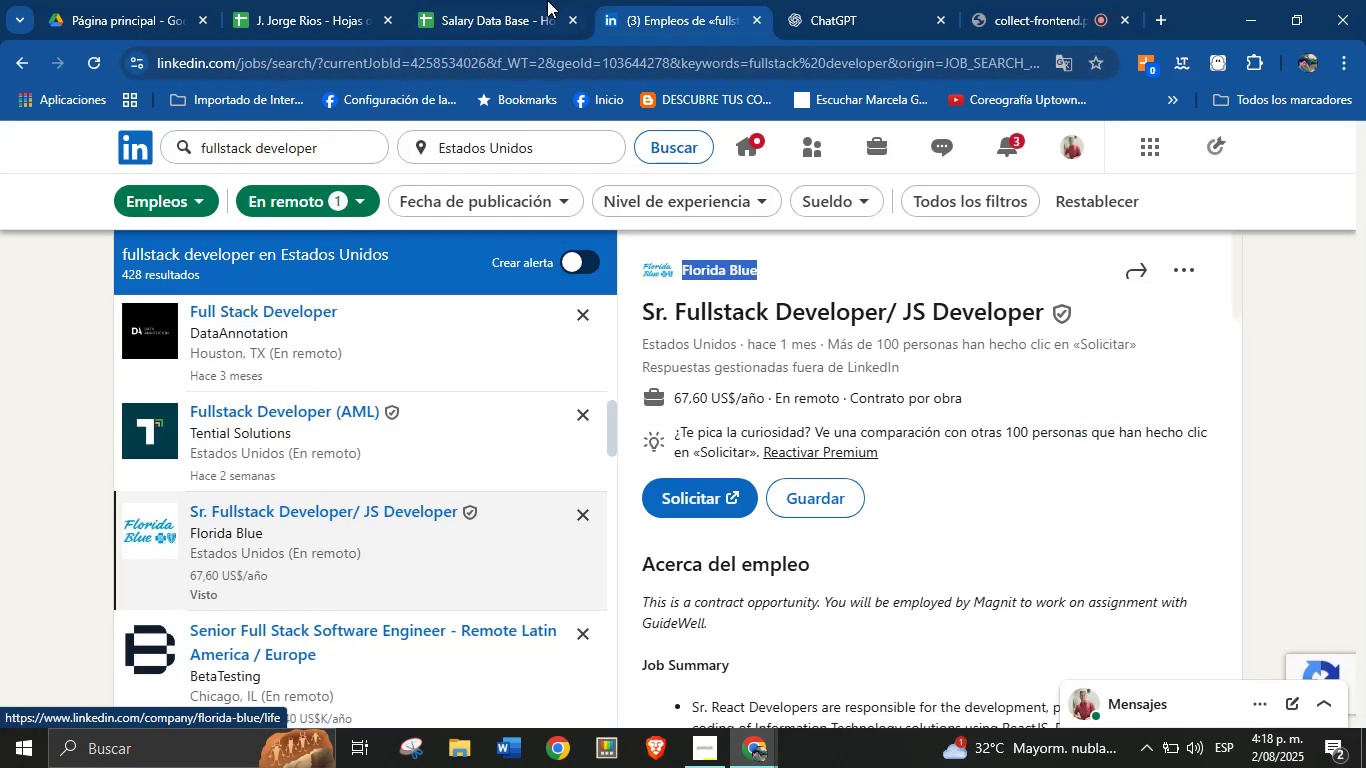 
left_click([507, 0])
 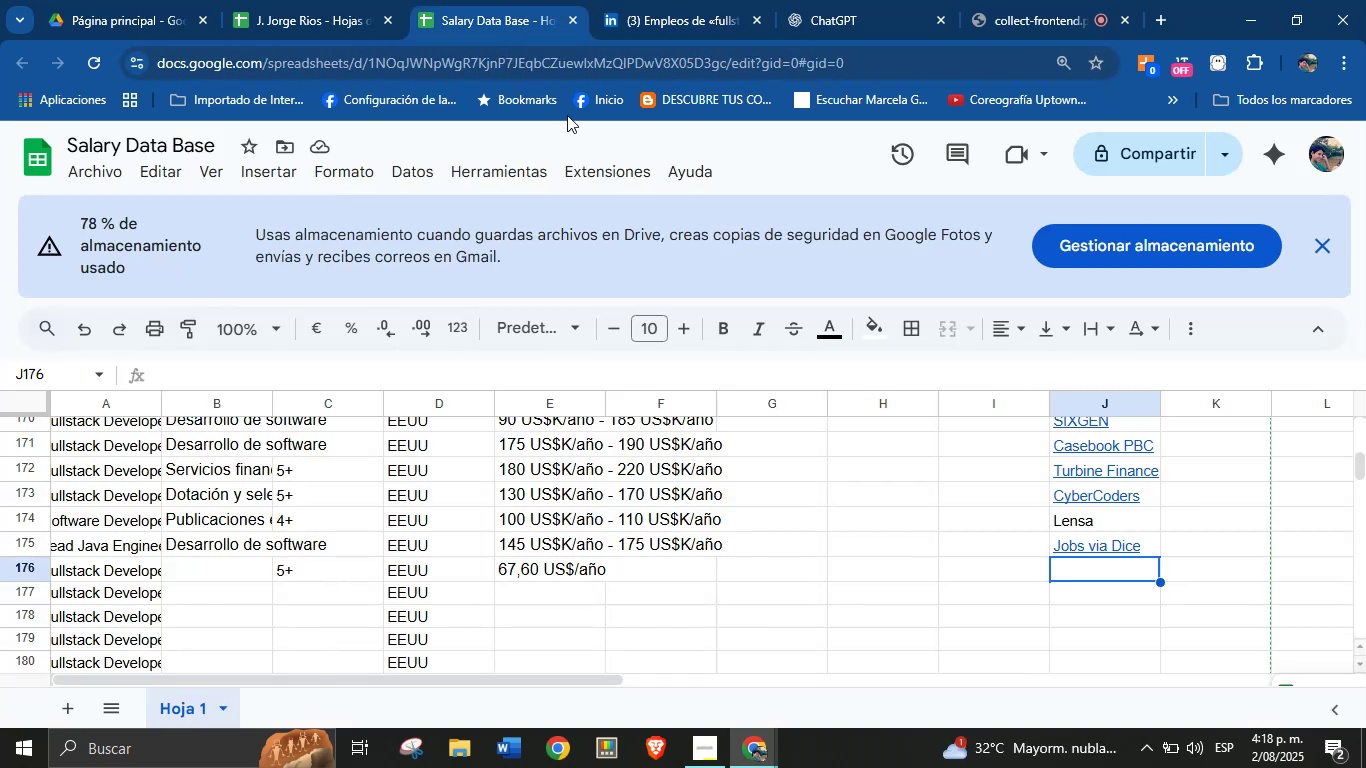 
key(Control+V)
 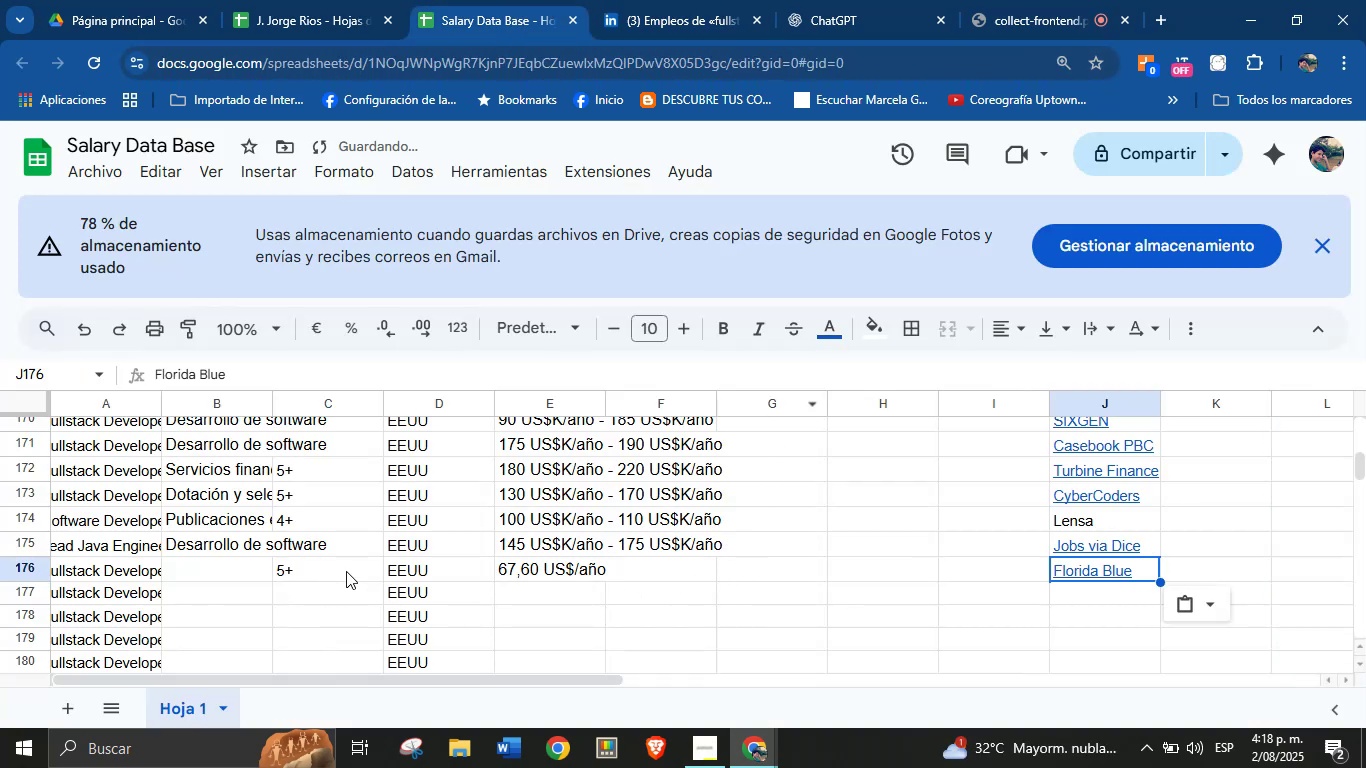 
key(Break)
 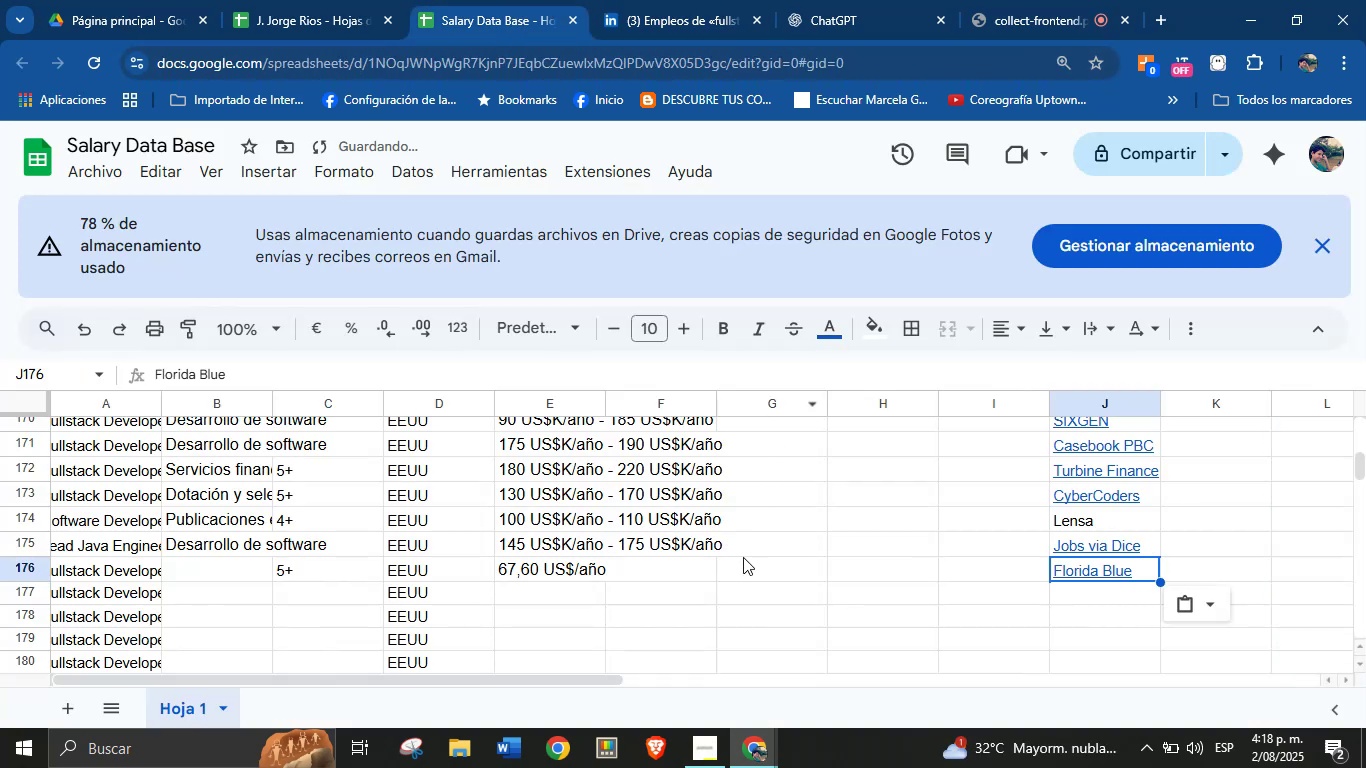 
key(Control+ControlLeft)
 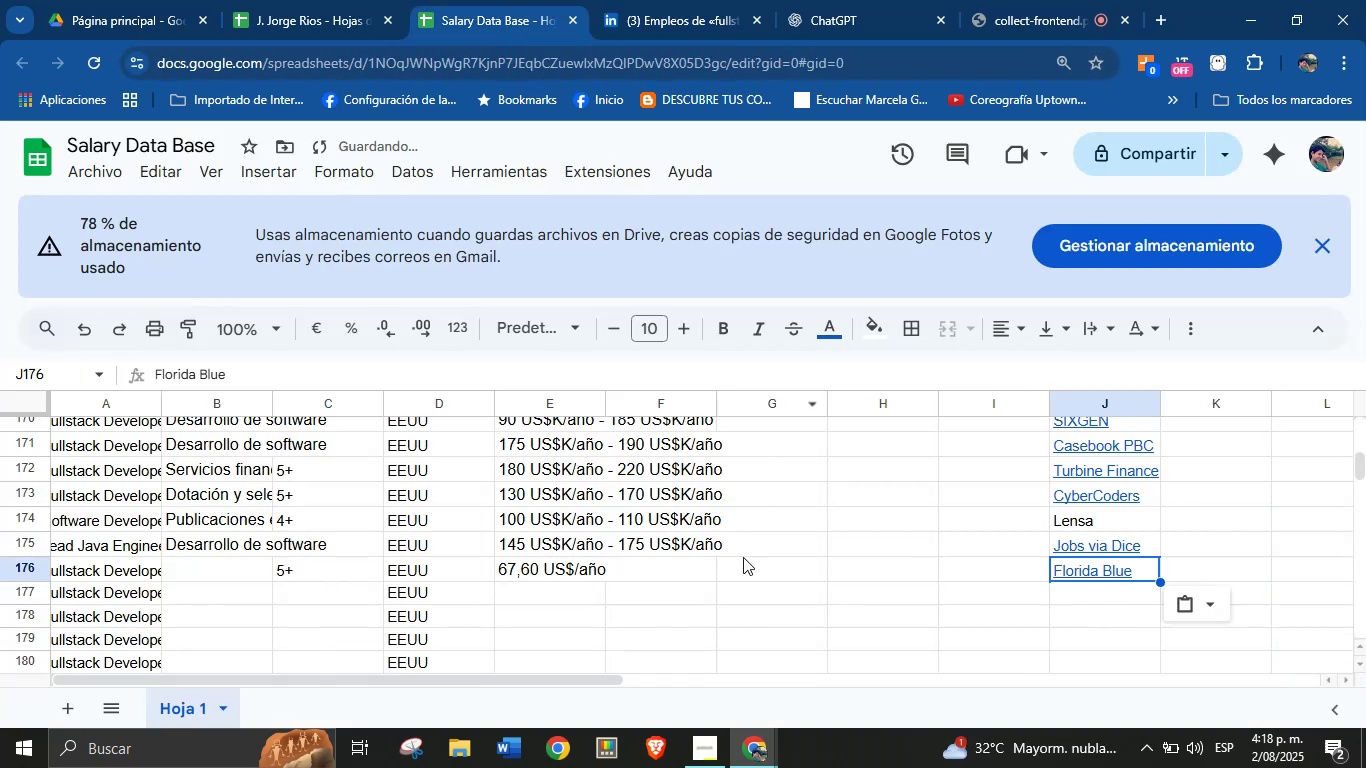 
left_click([236, 575])
 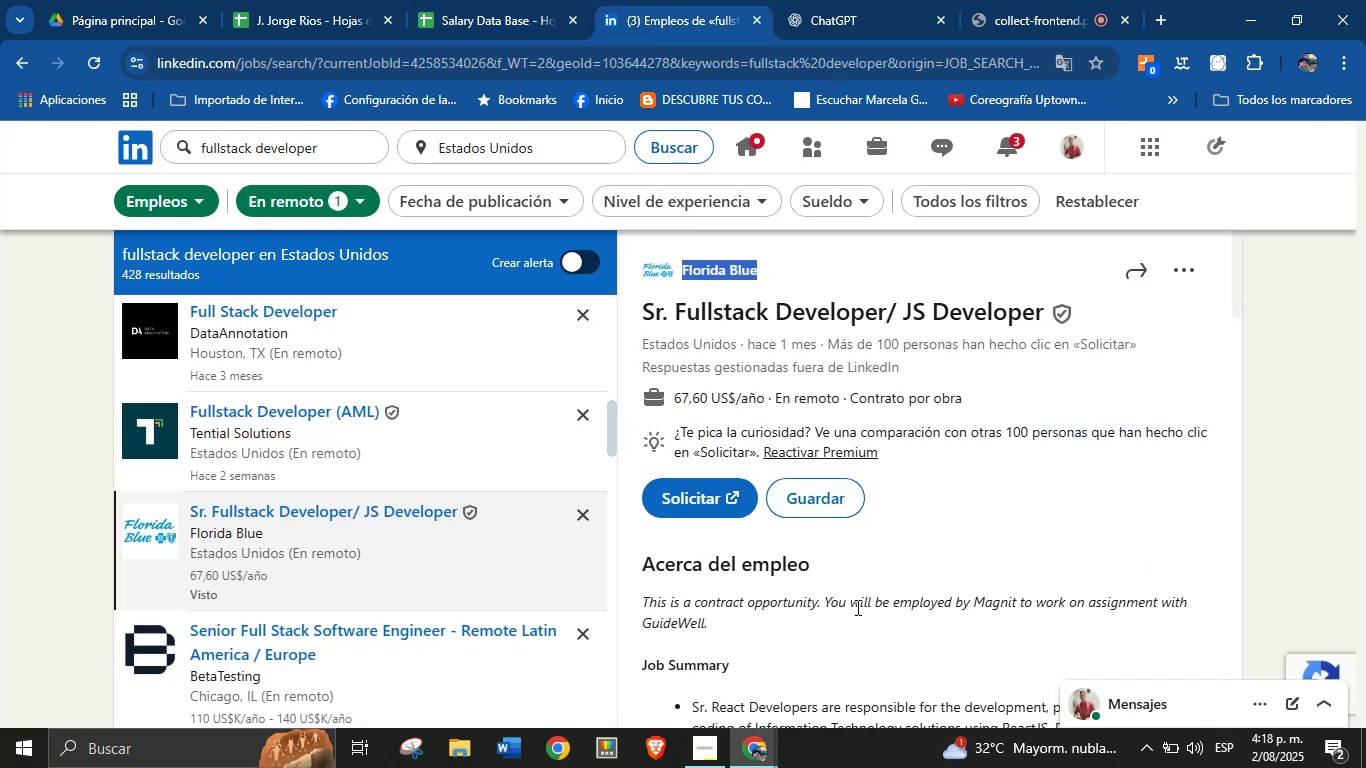 
left_click([857, 606])
 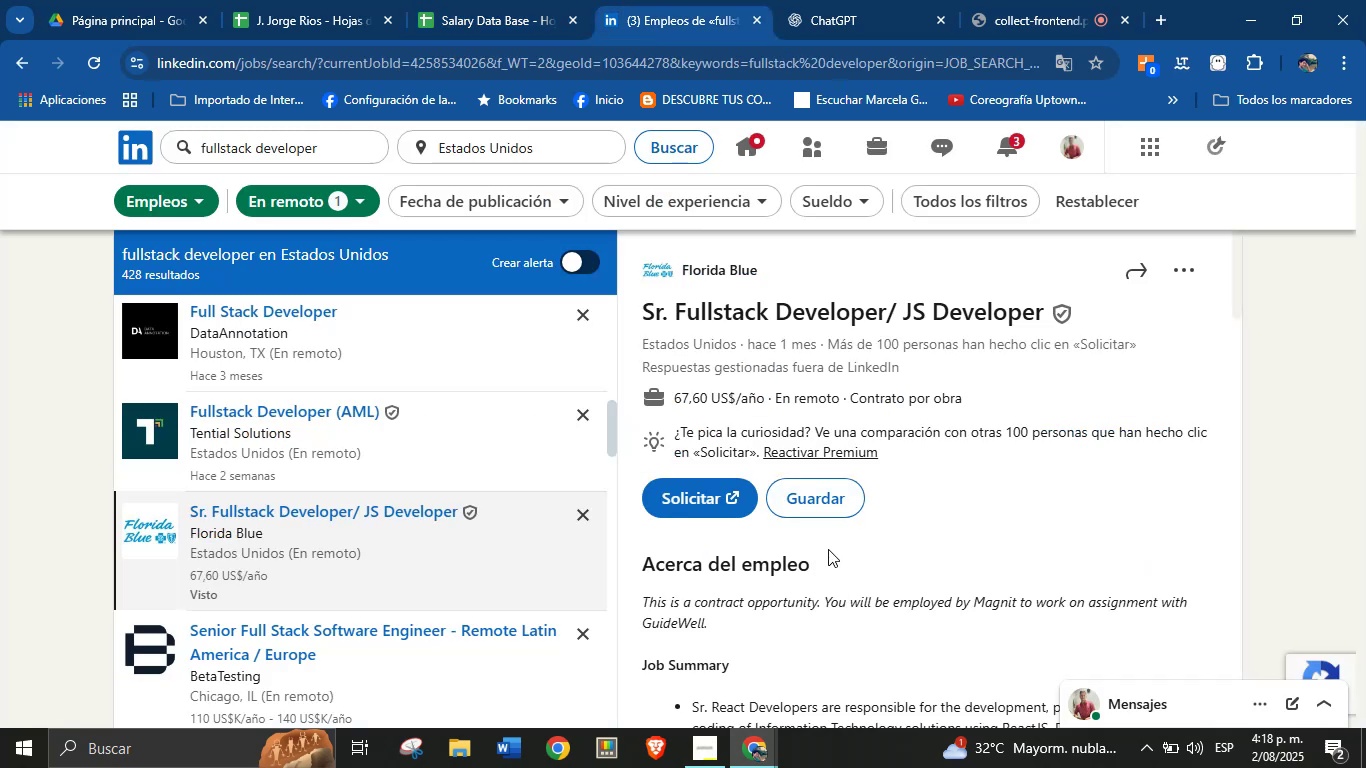 
scroll: coordinate [828, 549], scroll_direction: down, amount: 2.0
 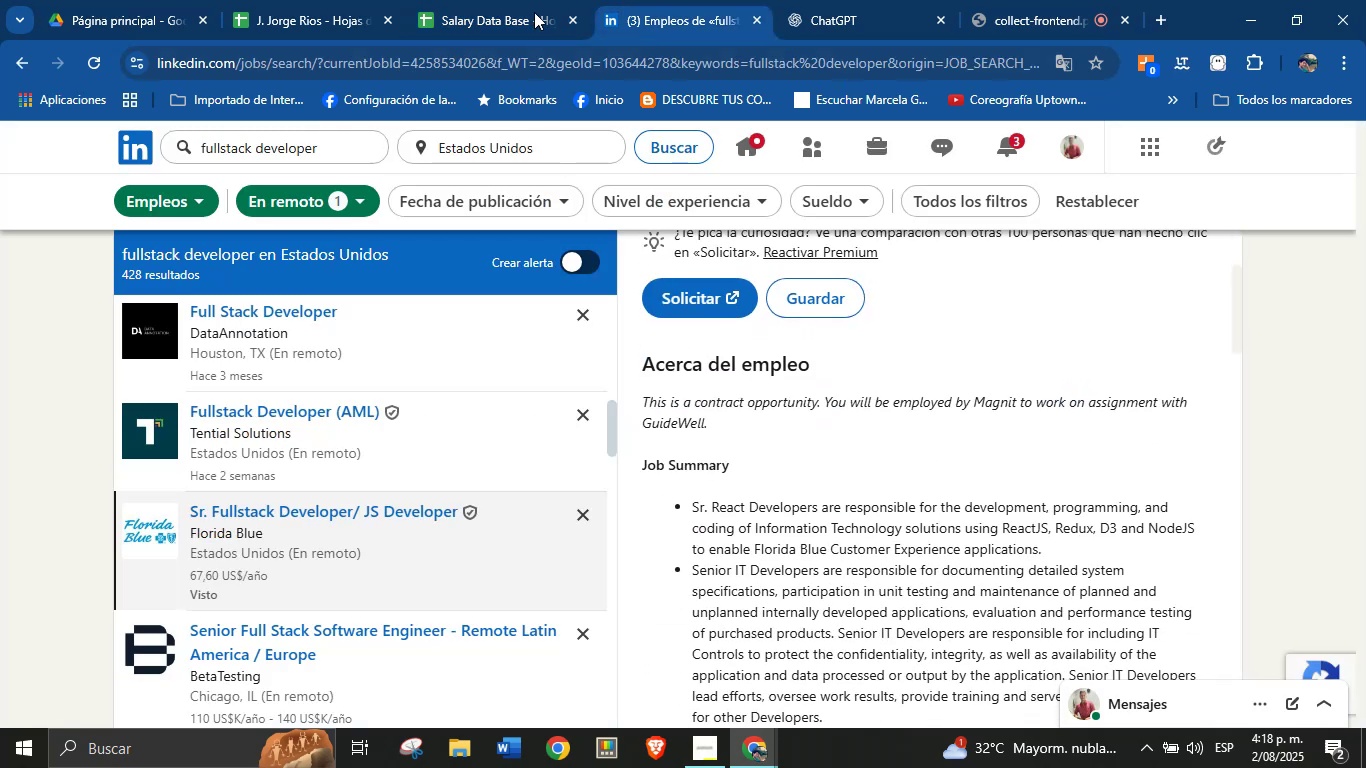 
left_click([500, 0])
 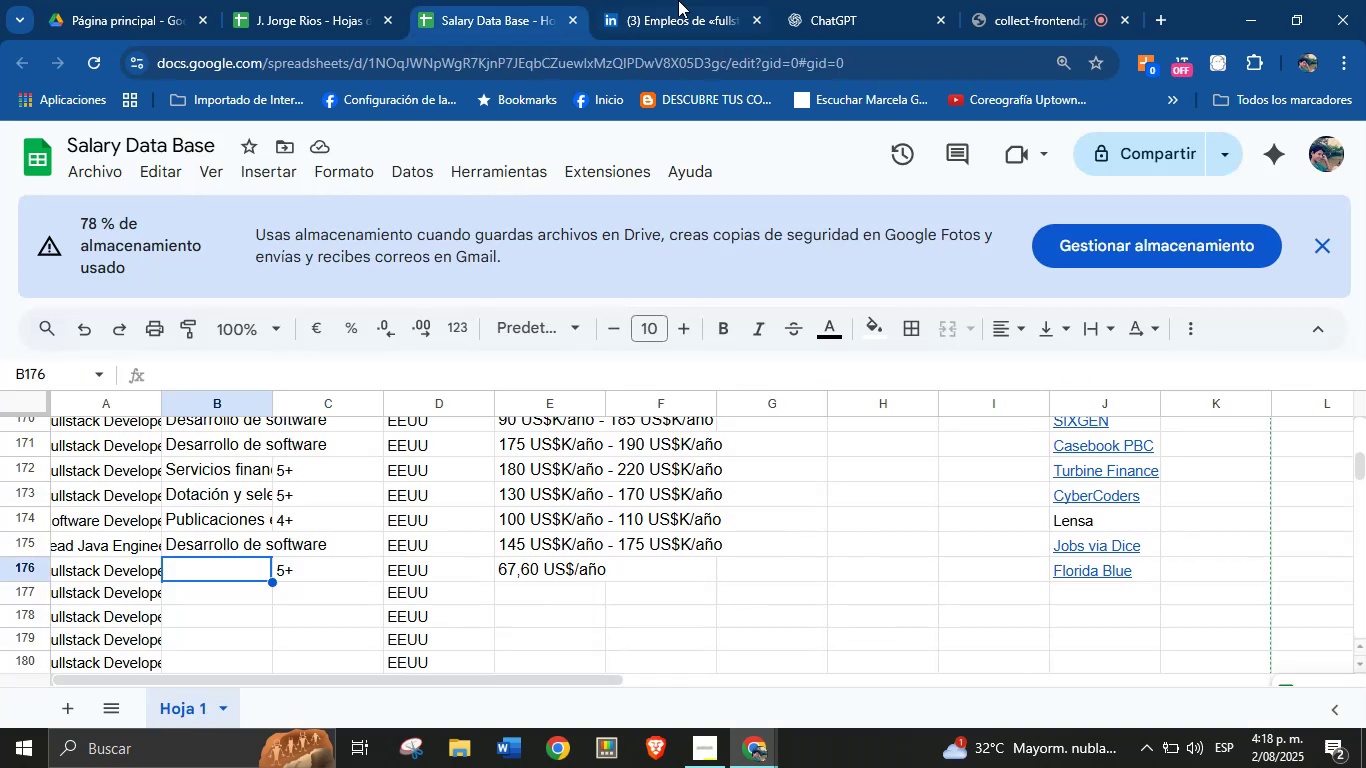 
left_click([682, 0])
 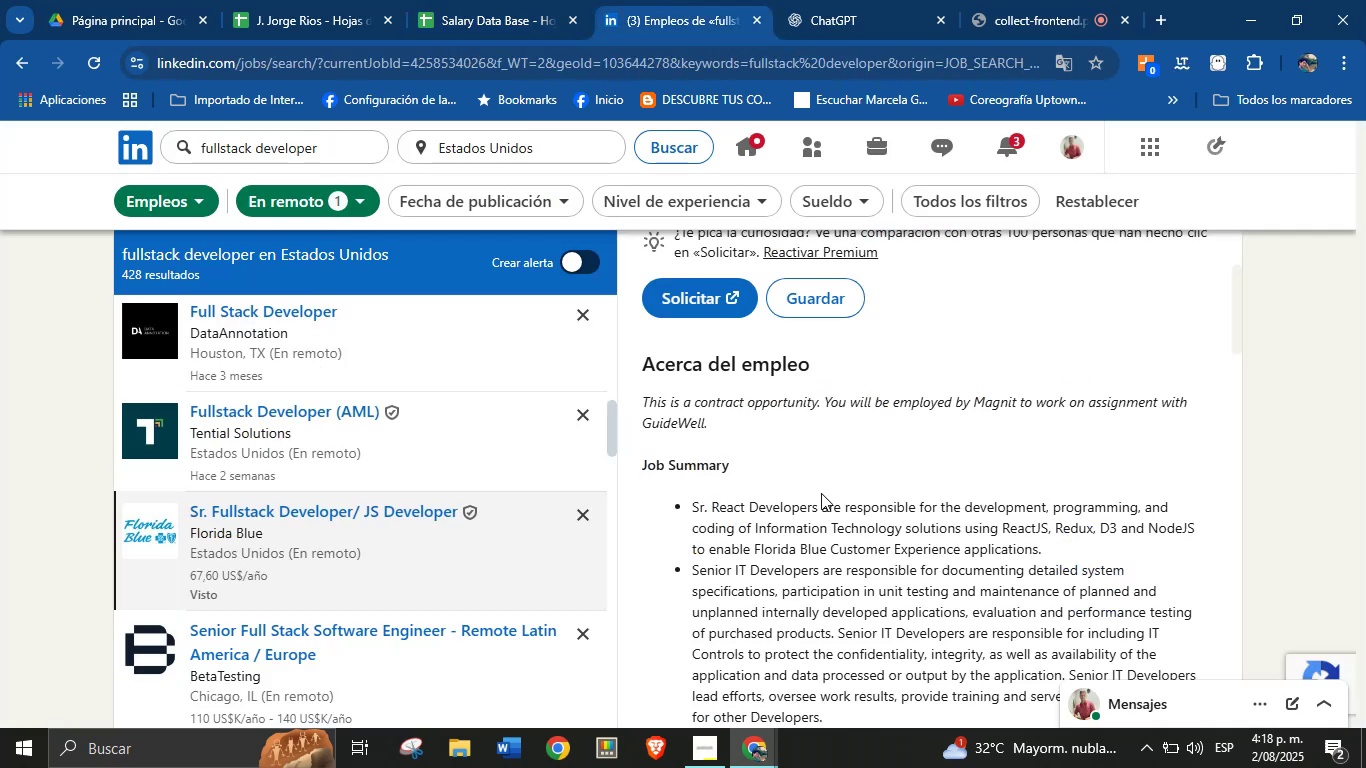 
scroll: coordinate [801, 480], scroll_direction: down, amount: 21.0
 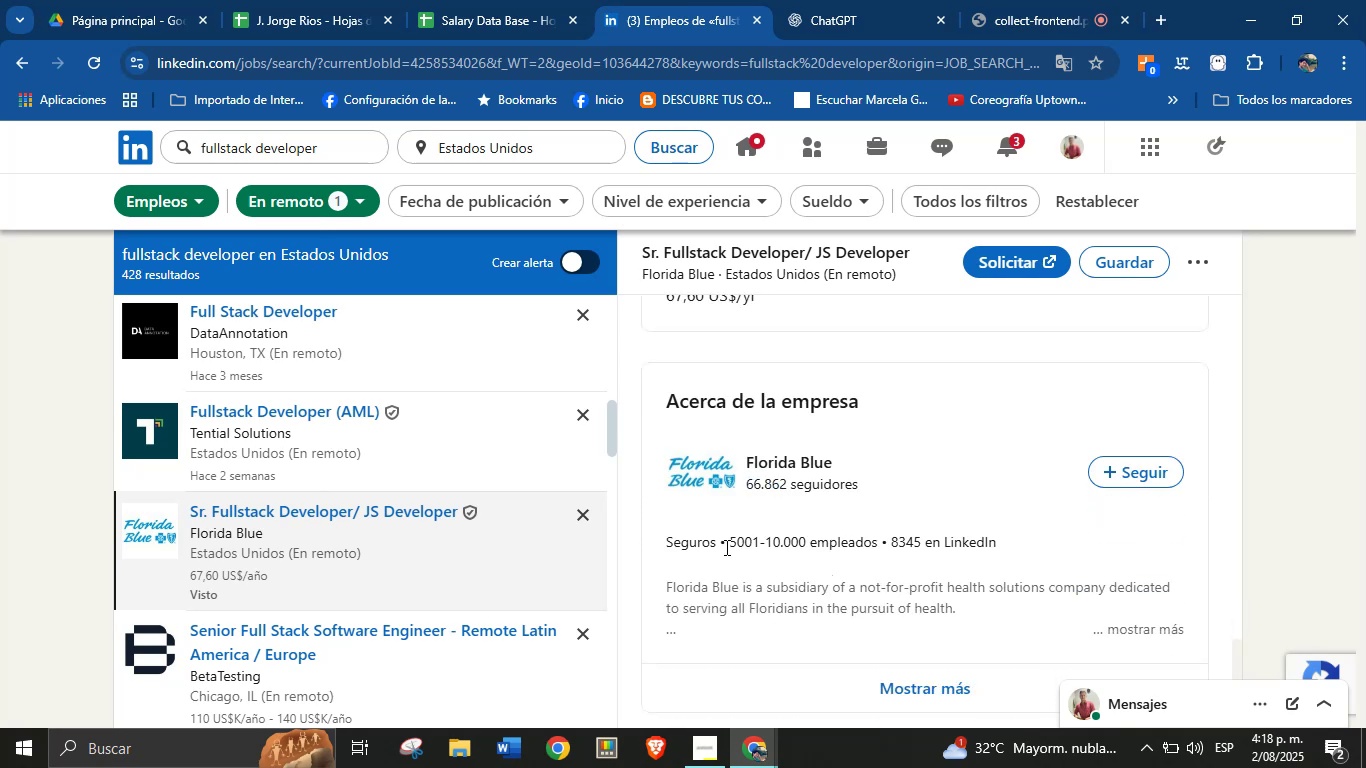 
double_click([703, 544])
 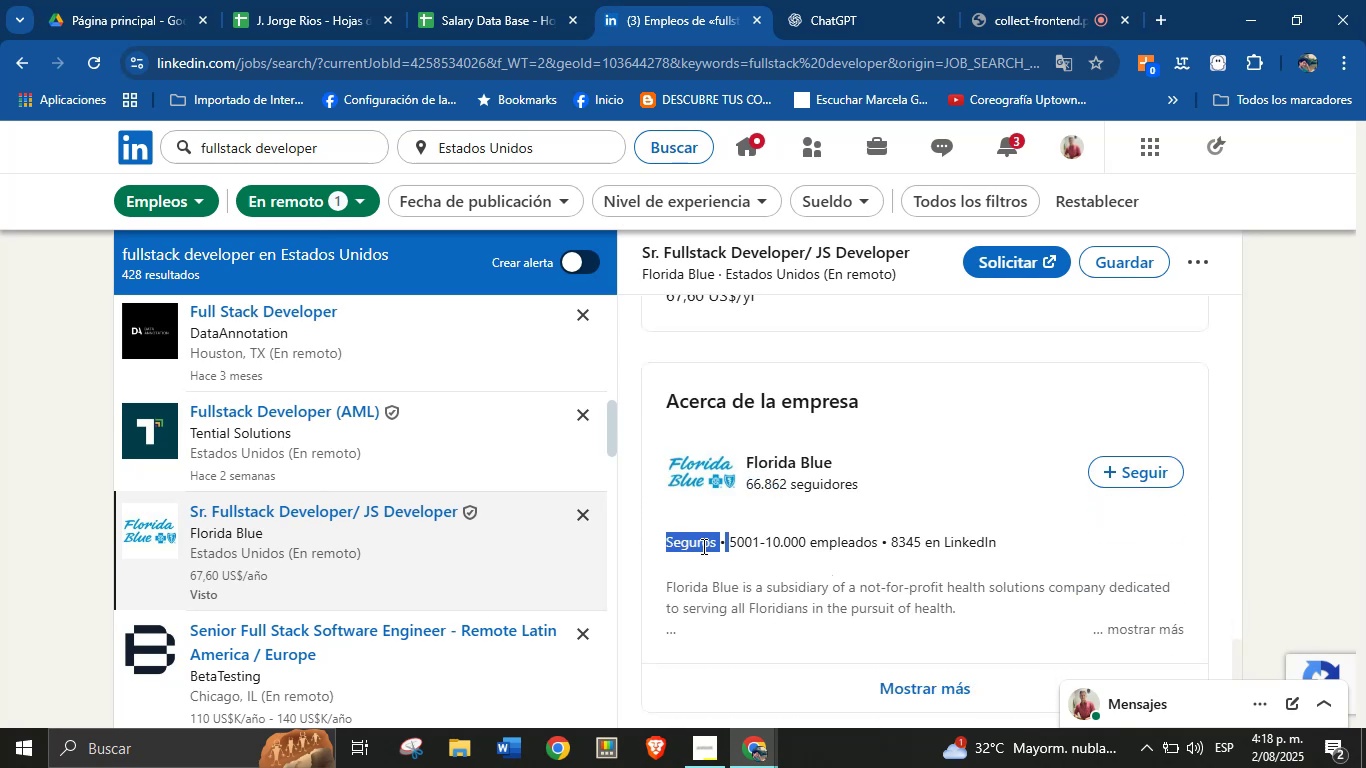 
left_click([702, 562])
 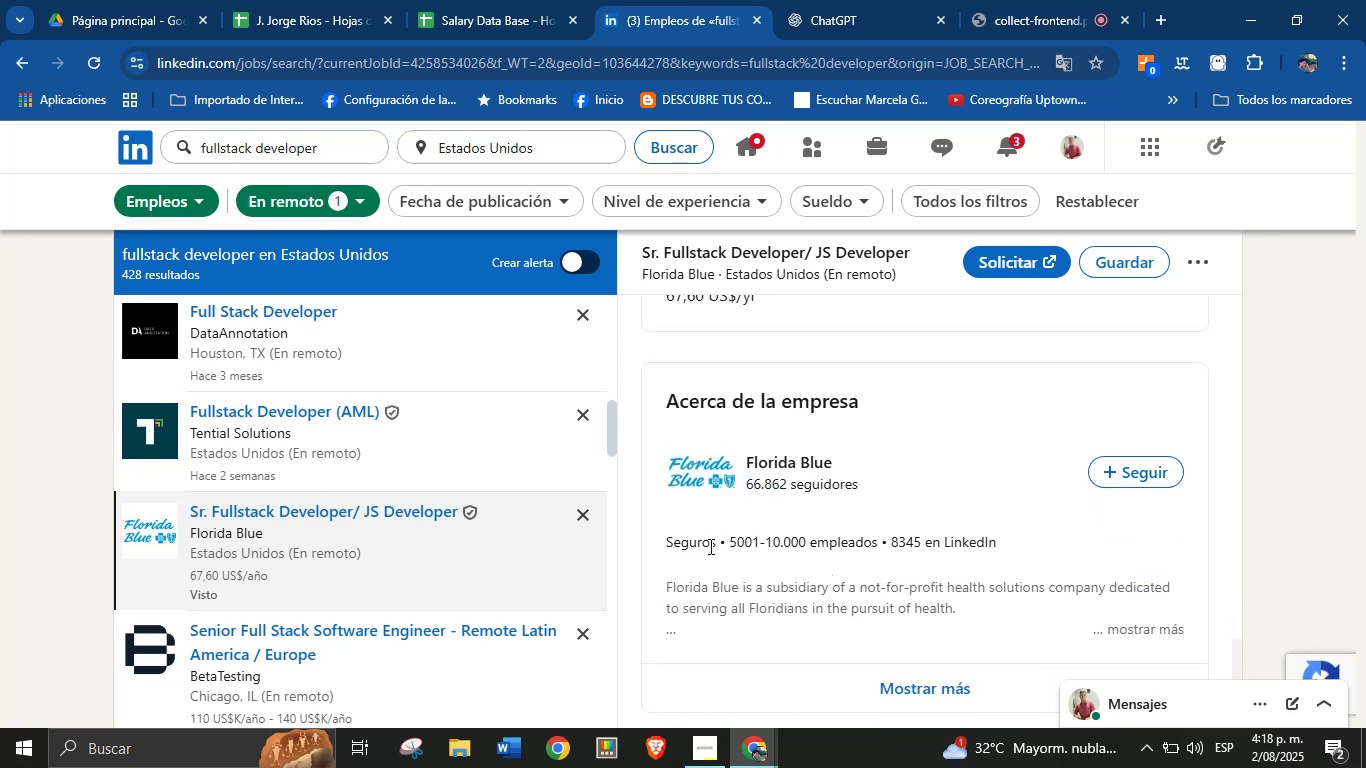 
double_click([709, 546])
 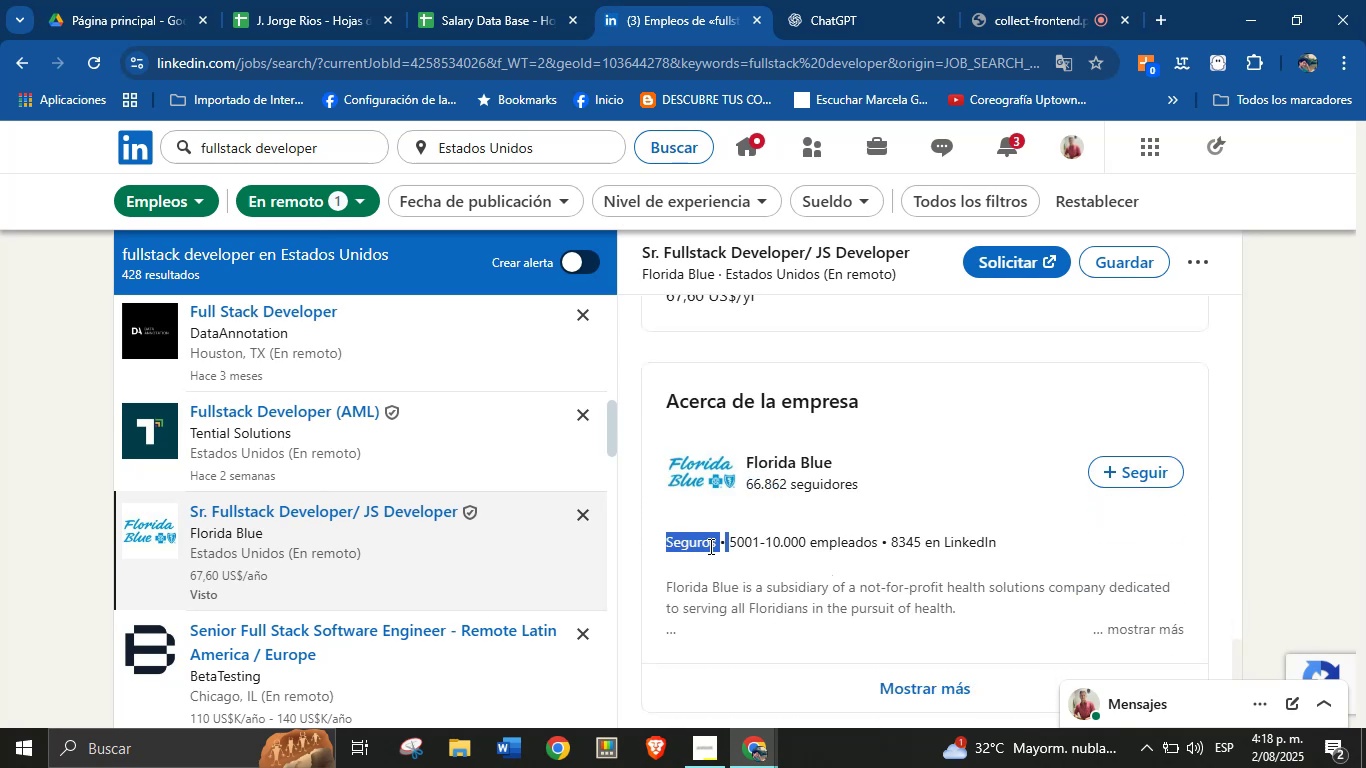 
key(Alt+AltLeft)
 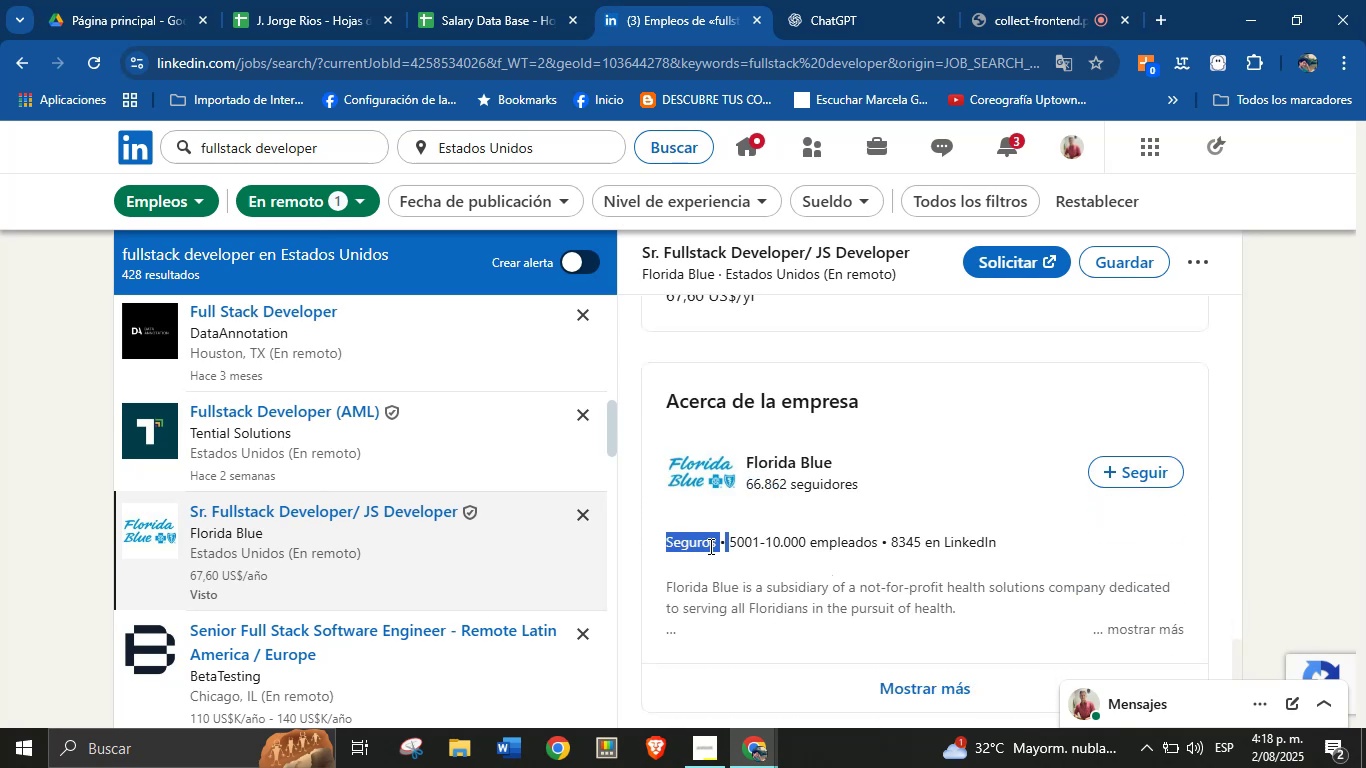 
key(Alt+Control+ControlLeft)
 